 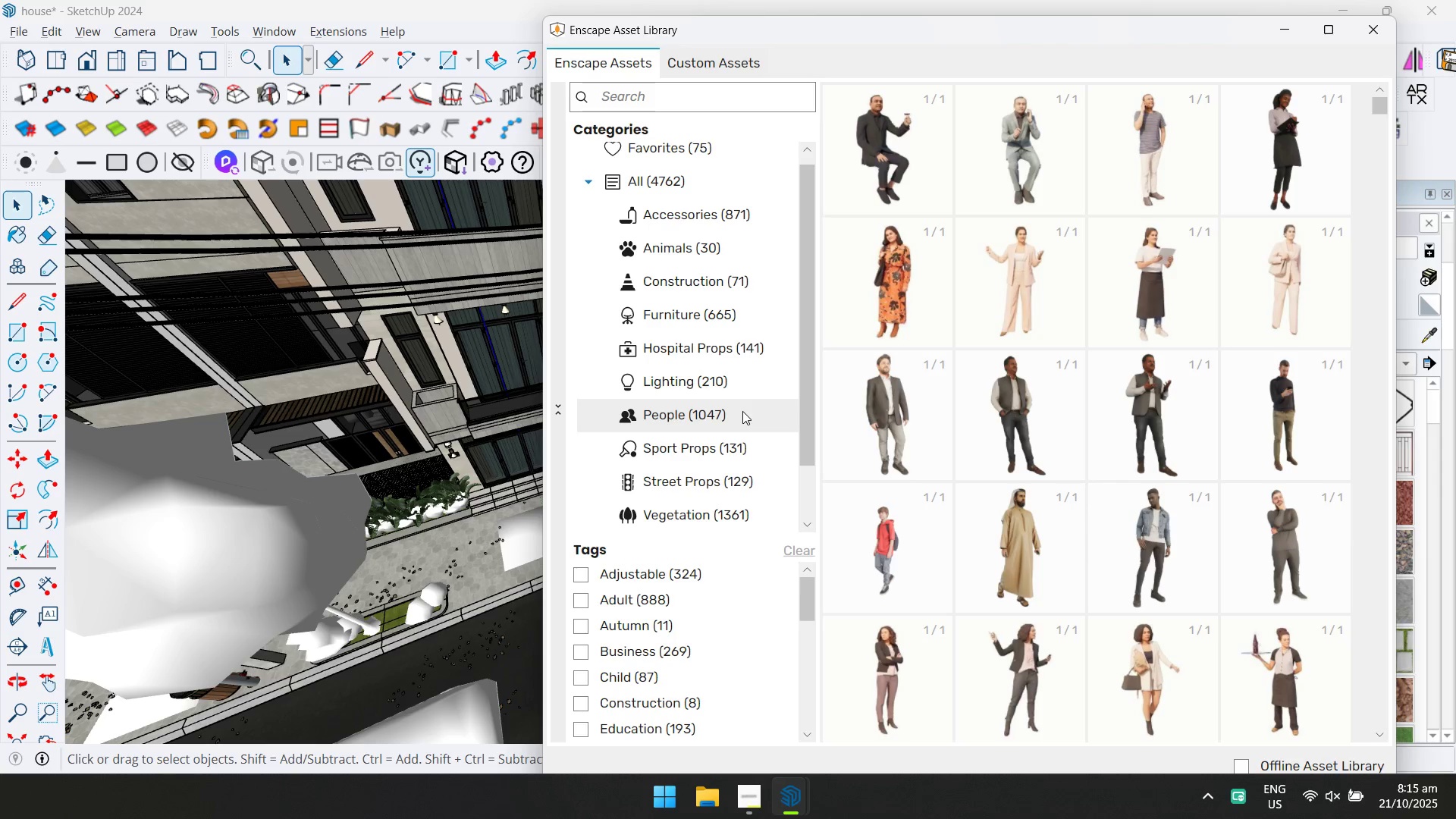 
scroll: coordinate [1008, 309], scroll_direction: down, amount: 3.0
 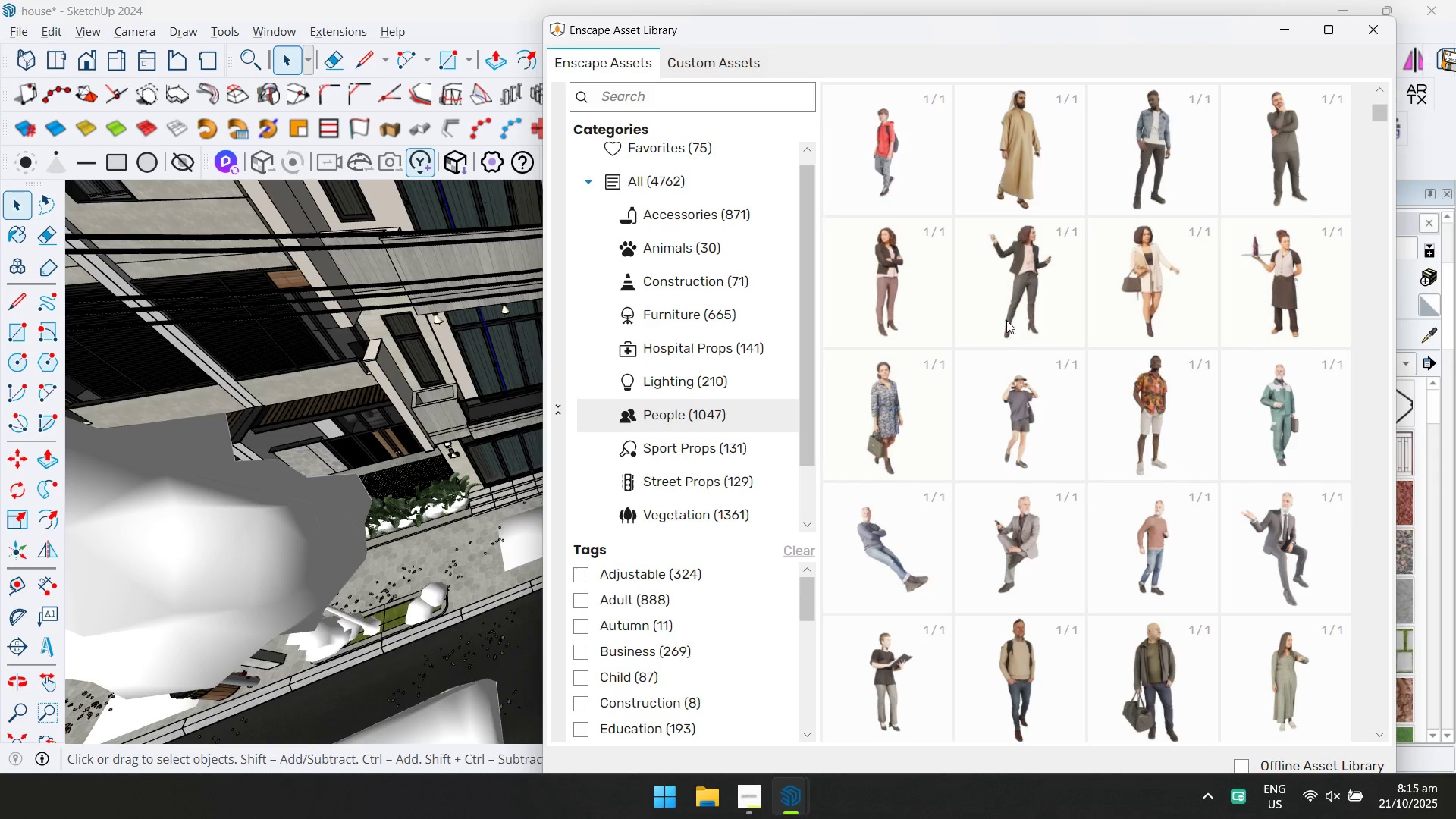 
scroll: coordinate [1129, 495], scroll_direction: up, amount: 18.0
 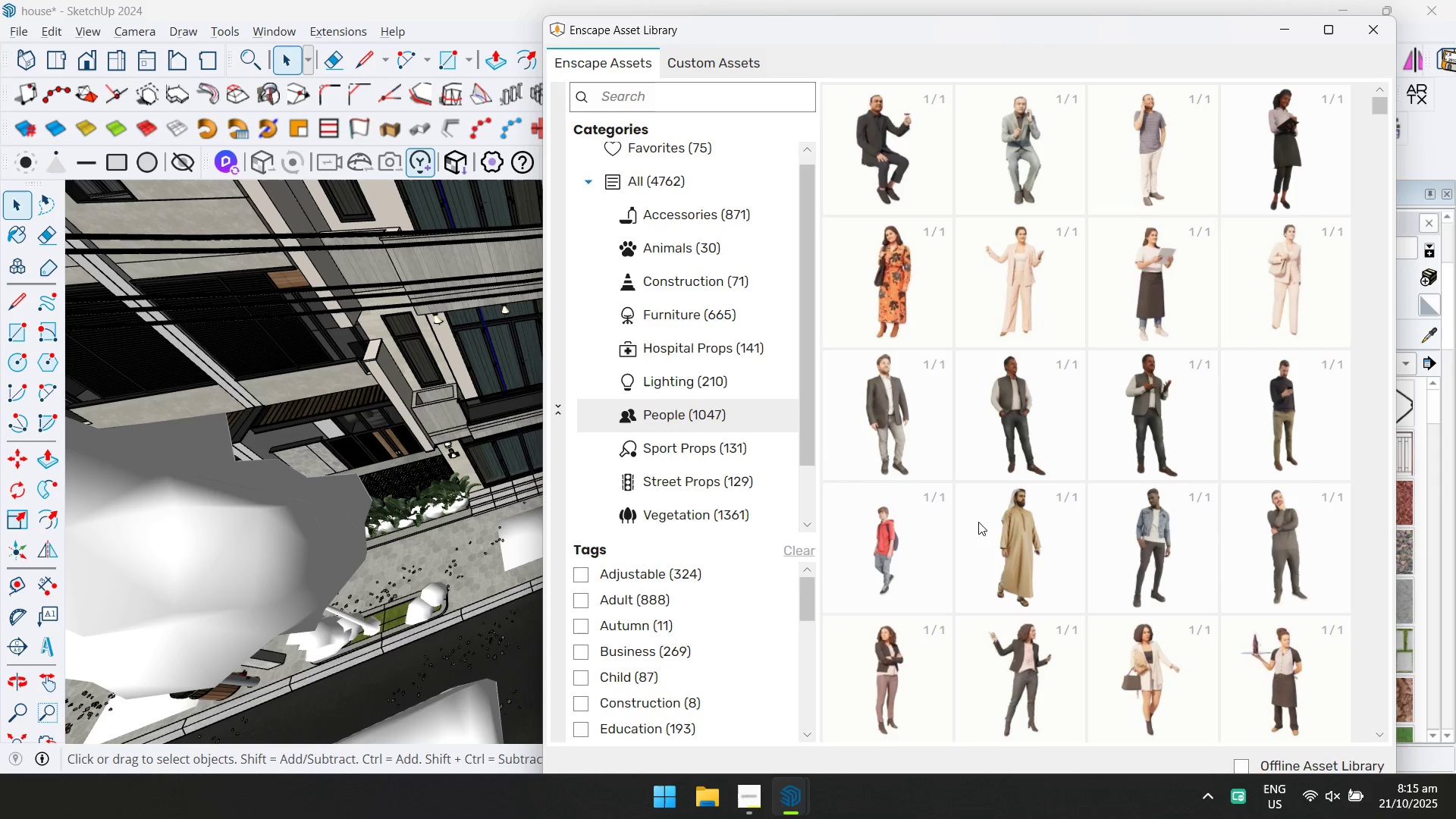 
scroll: coordinate [639, 698], scroll_direction: down, amount: 18.0
 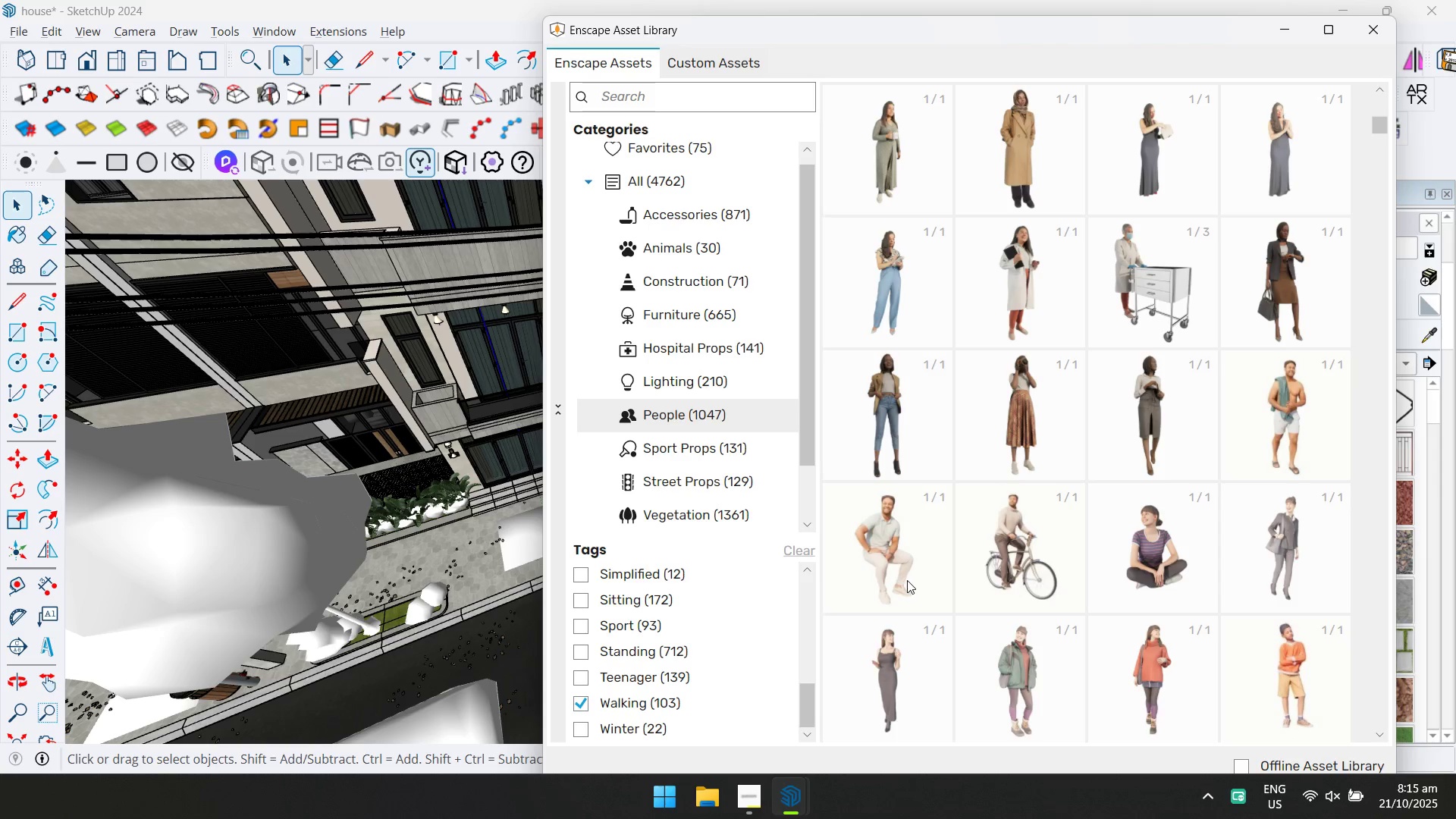 
wait(8.18)
 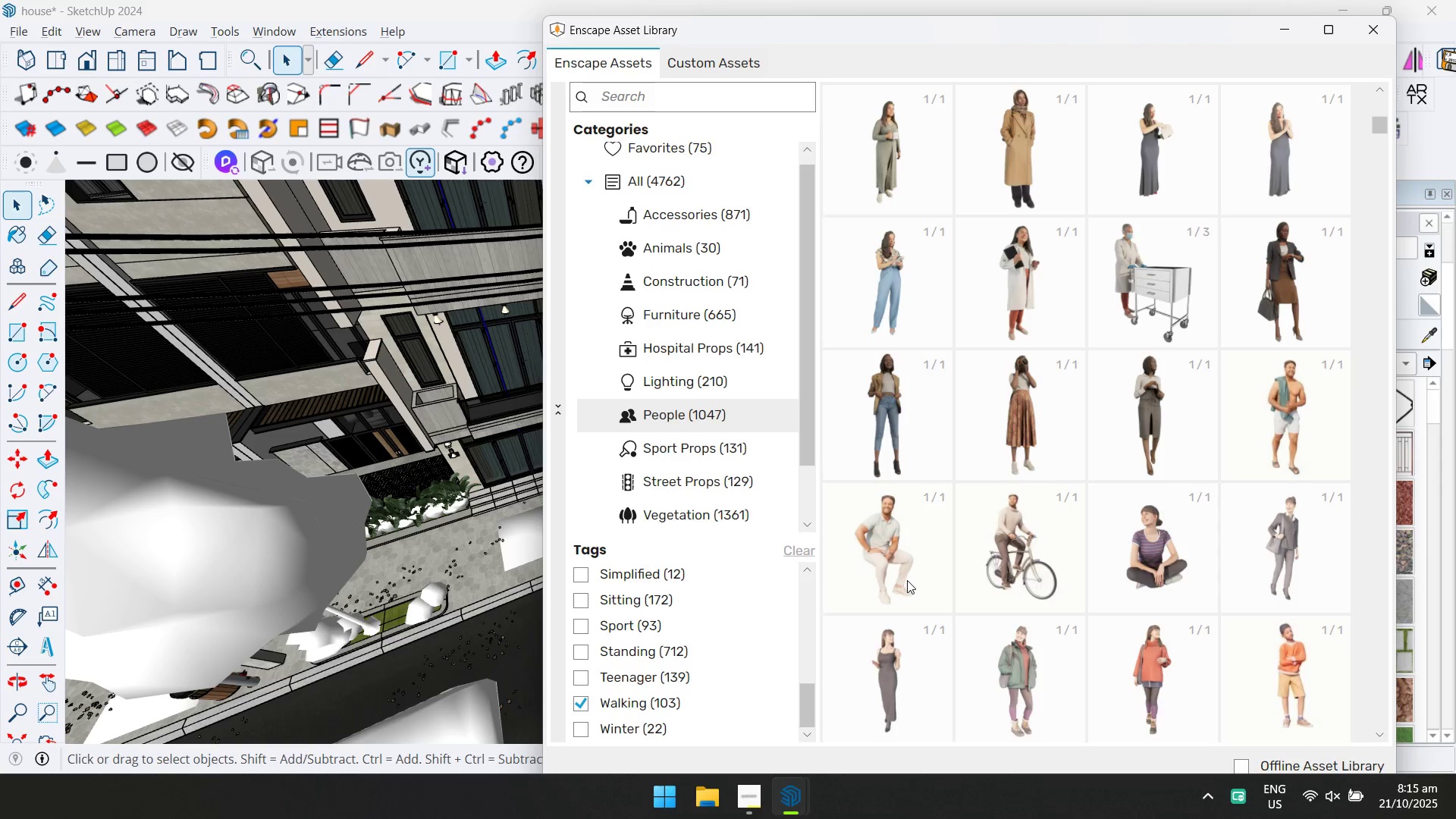 
scroll: coordinate [1147, 344], scroll_direction: down, amount: 3.0
 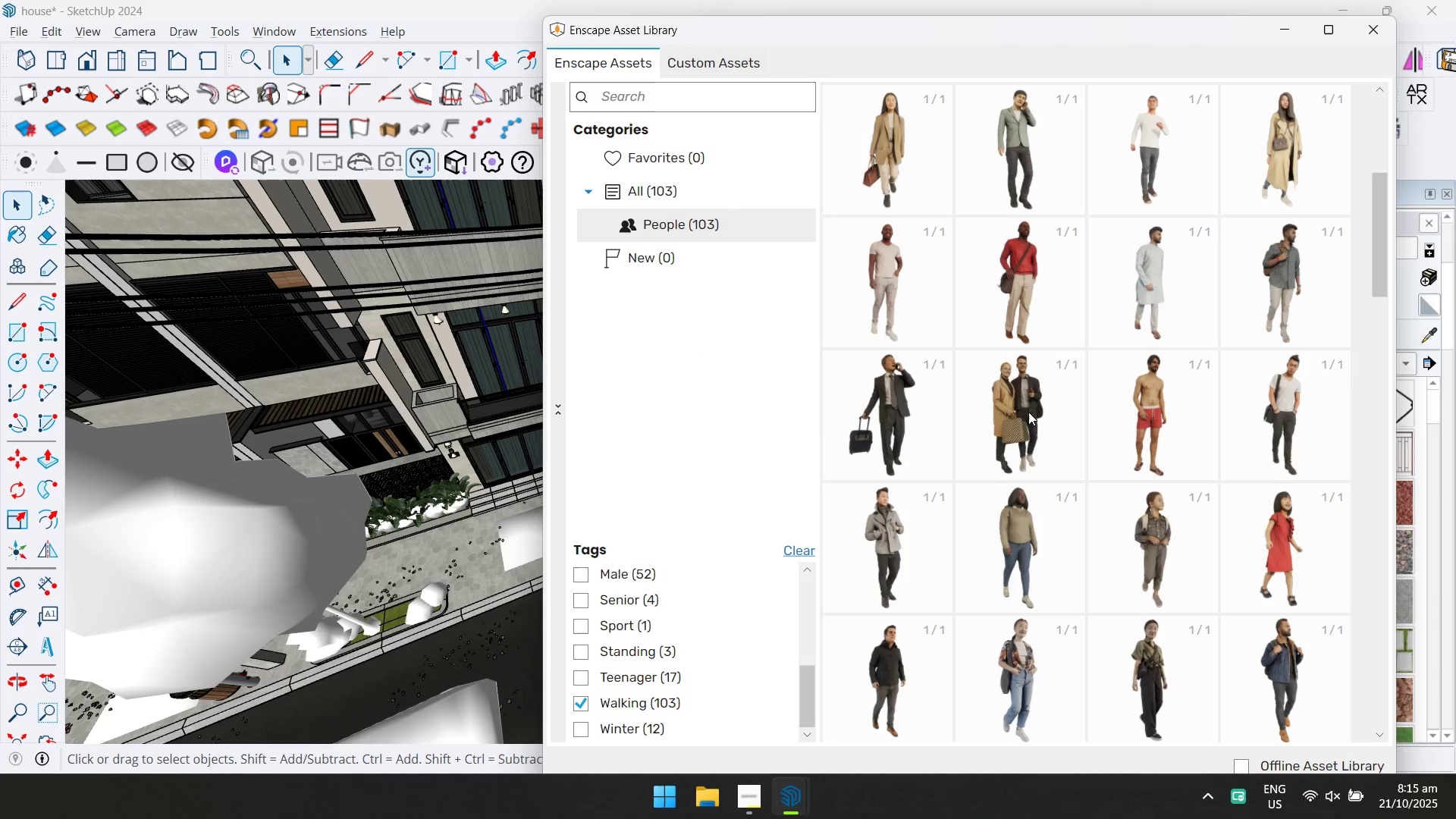 
left_click([1028, 412])
 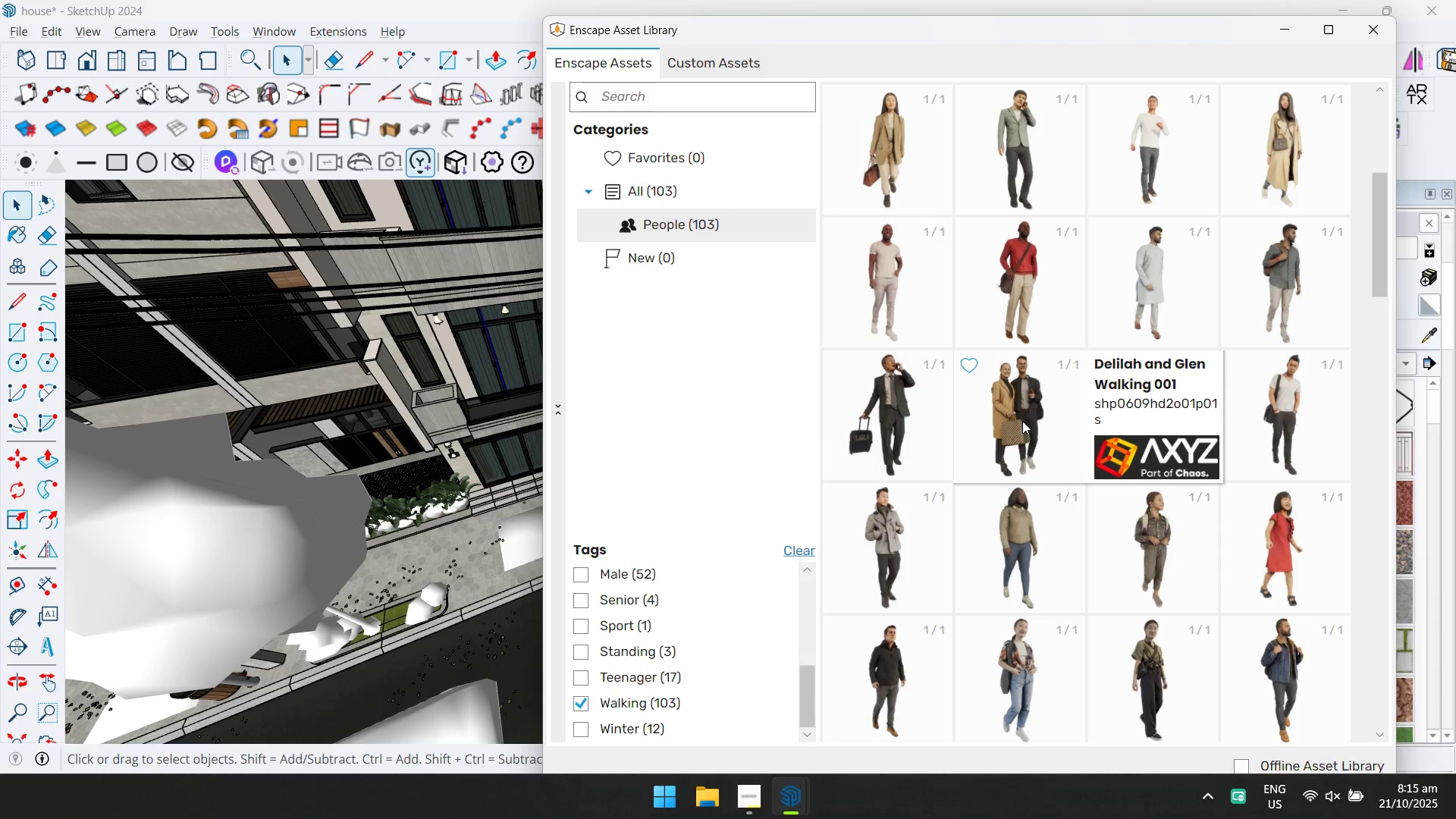 
left_click([1022, 421])
 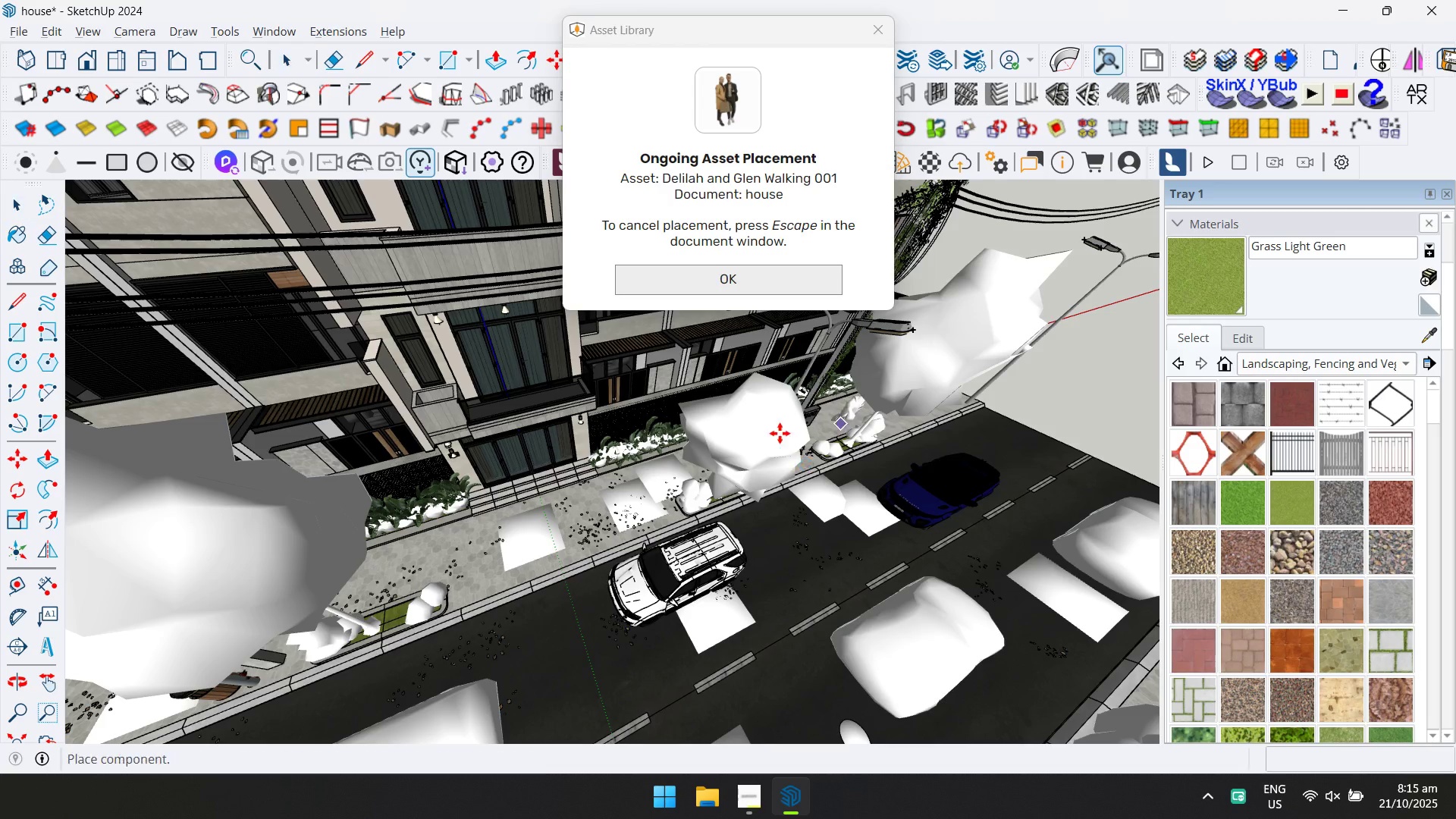 
scroll: coordinate [560, 538], scroll_direction: up, amount: 13.0
 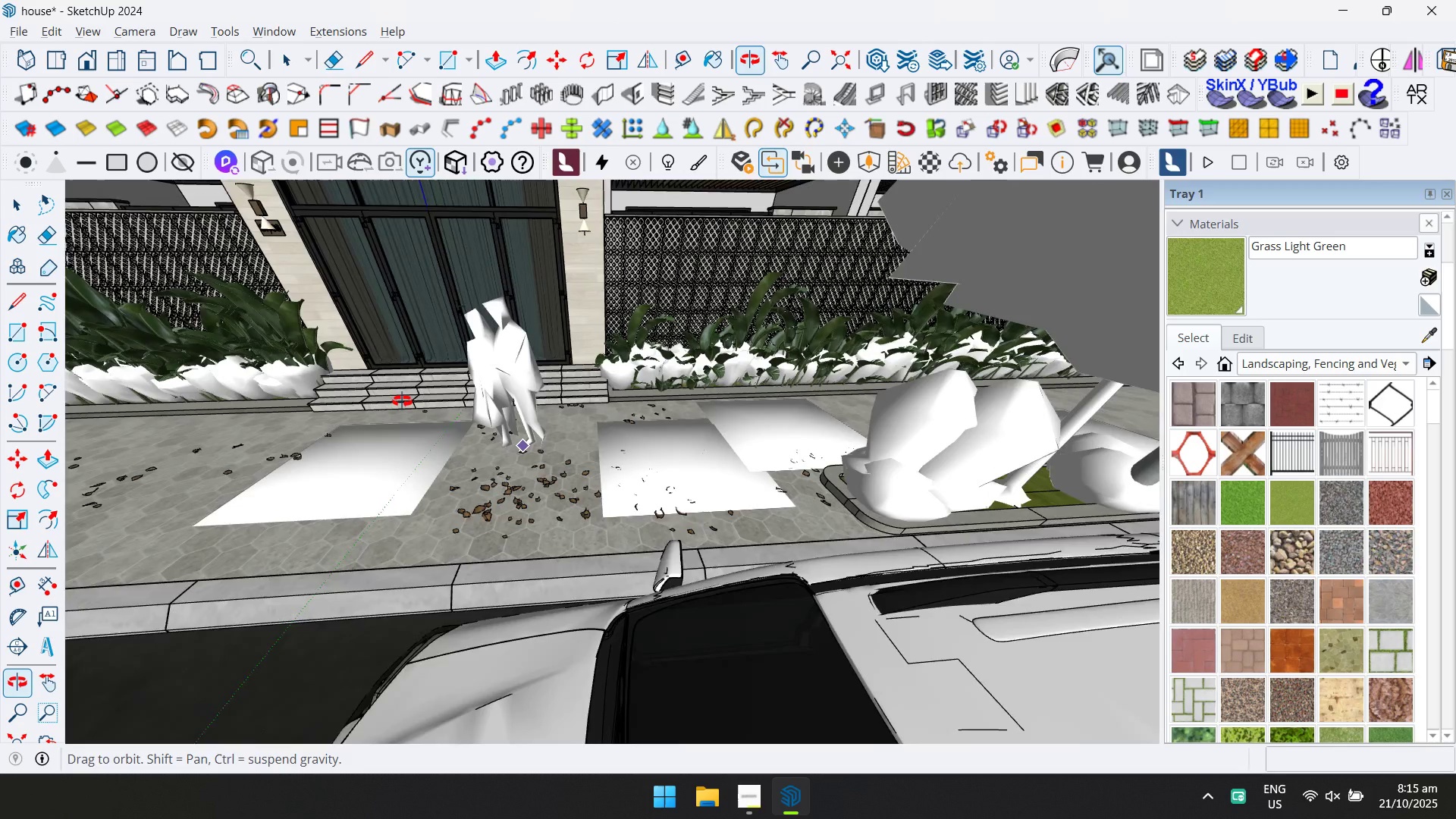 
hold_key(key=ShiftLeft, duration=0.46)
 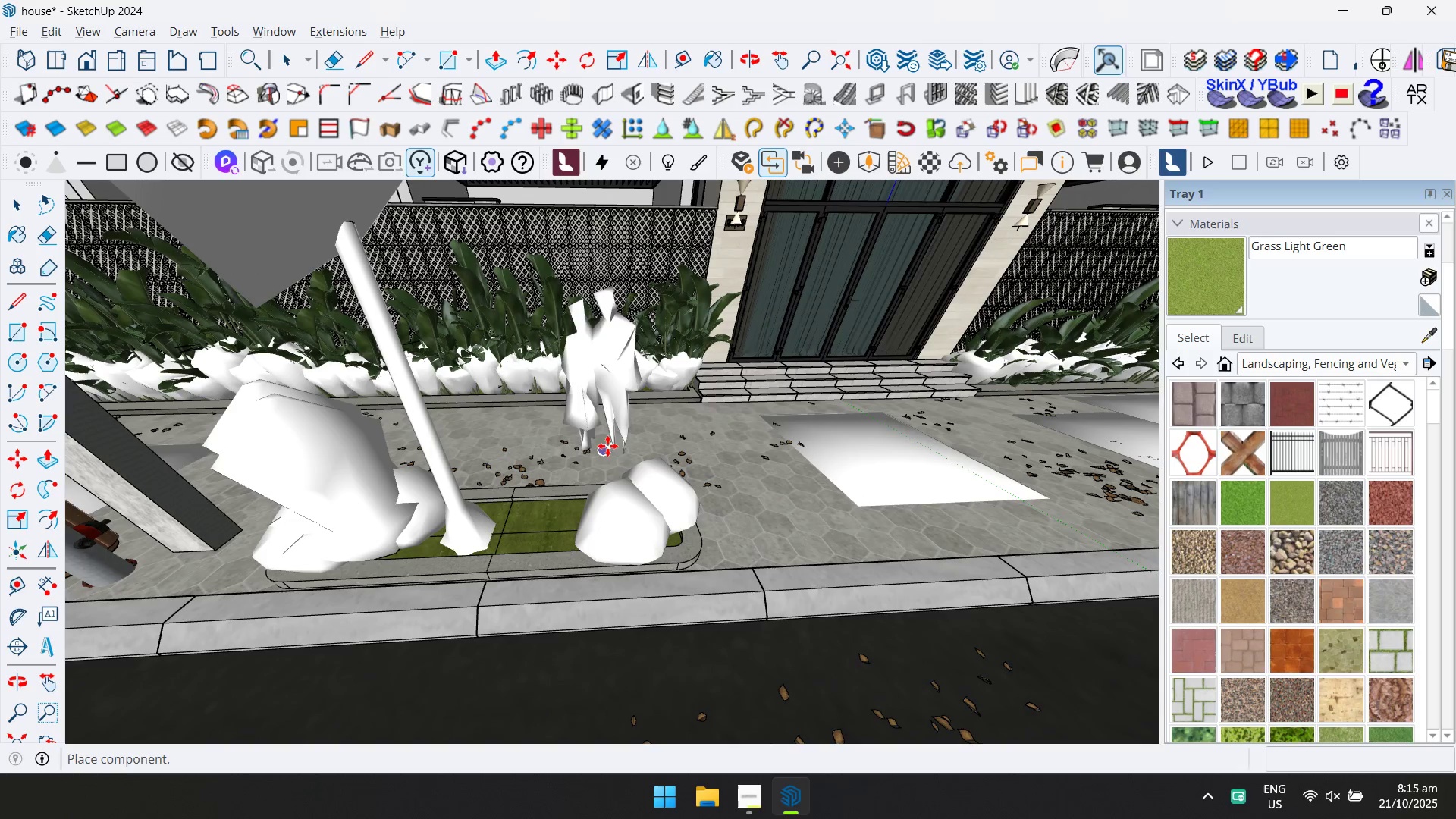 
scroll: coordinate [764, 345], scroll_direction: down, amount: 9.0
 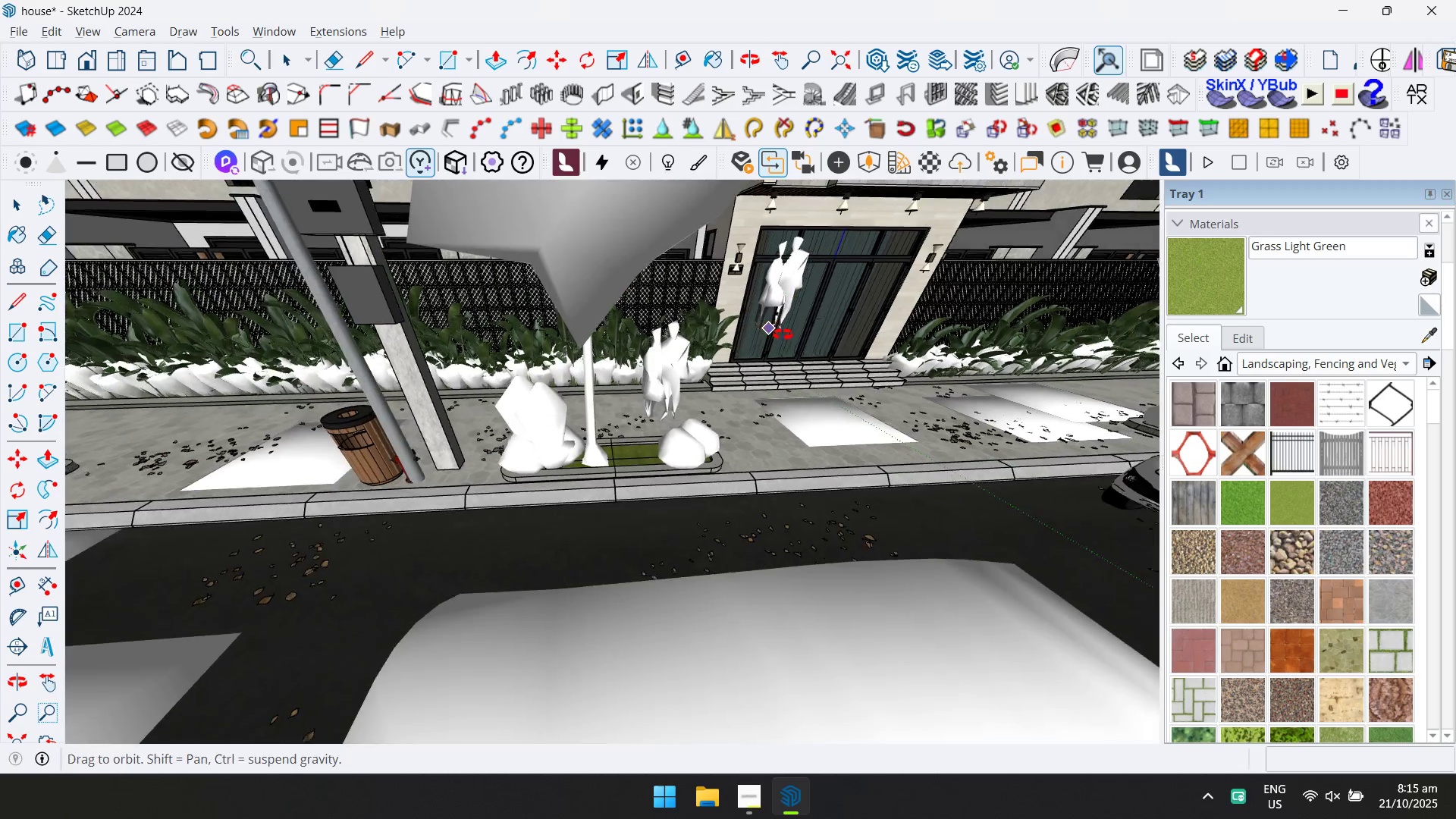 
hold_key(key=ShiftLeft, duration=0.4)
 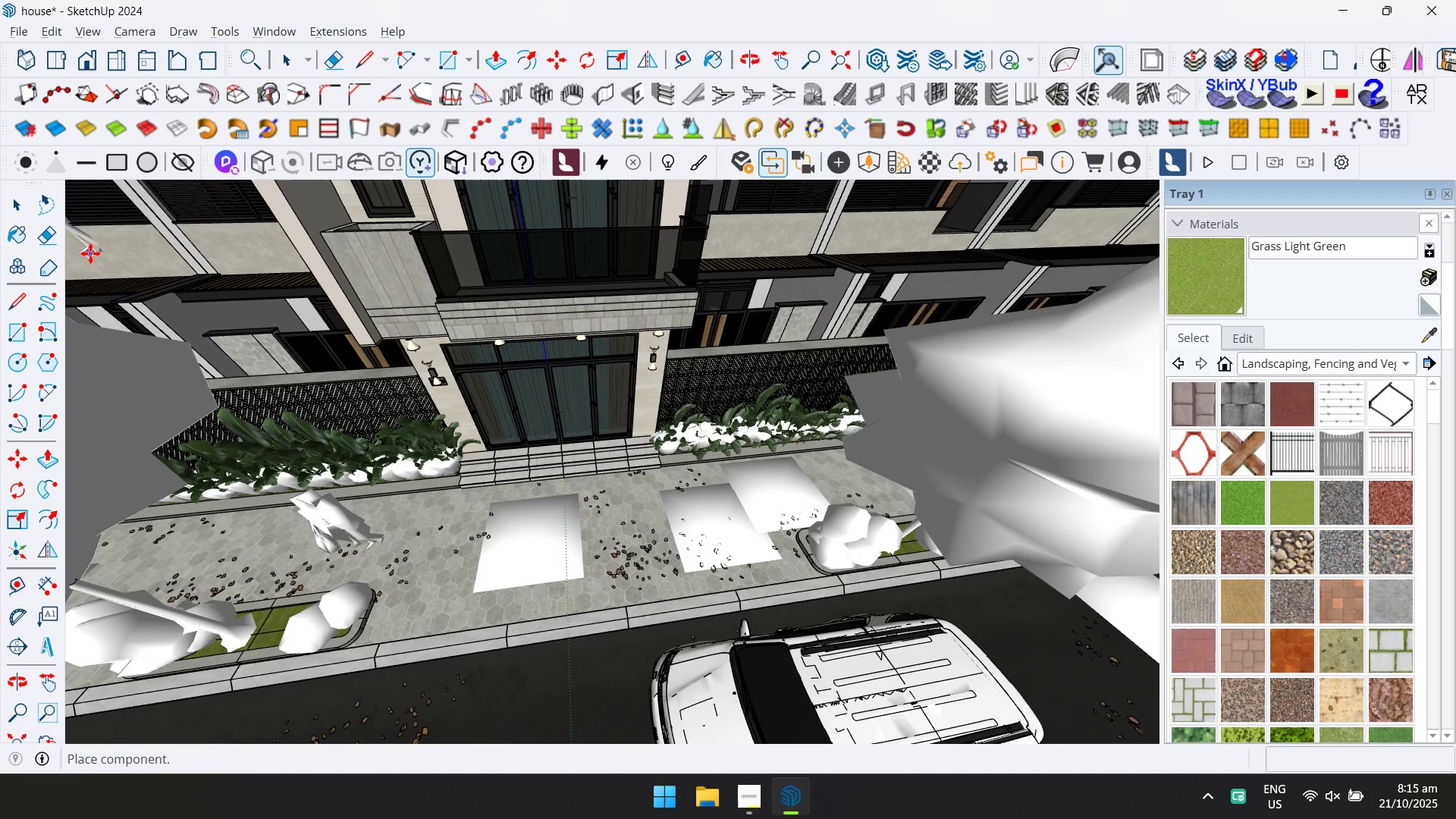 
left_click([9, 207])
 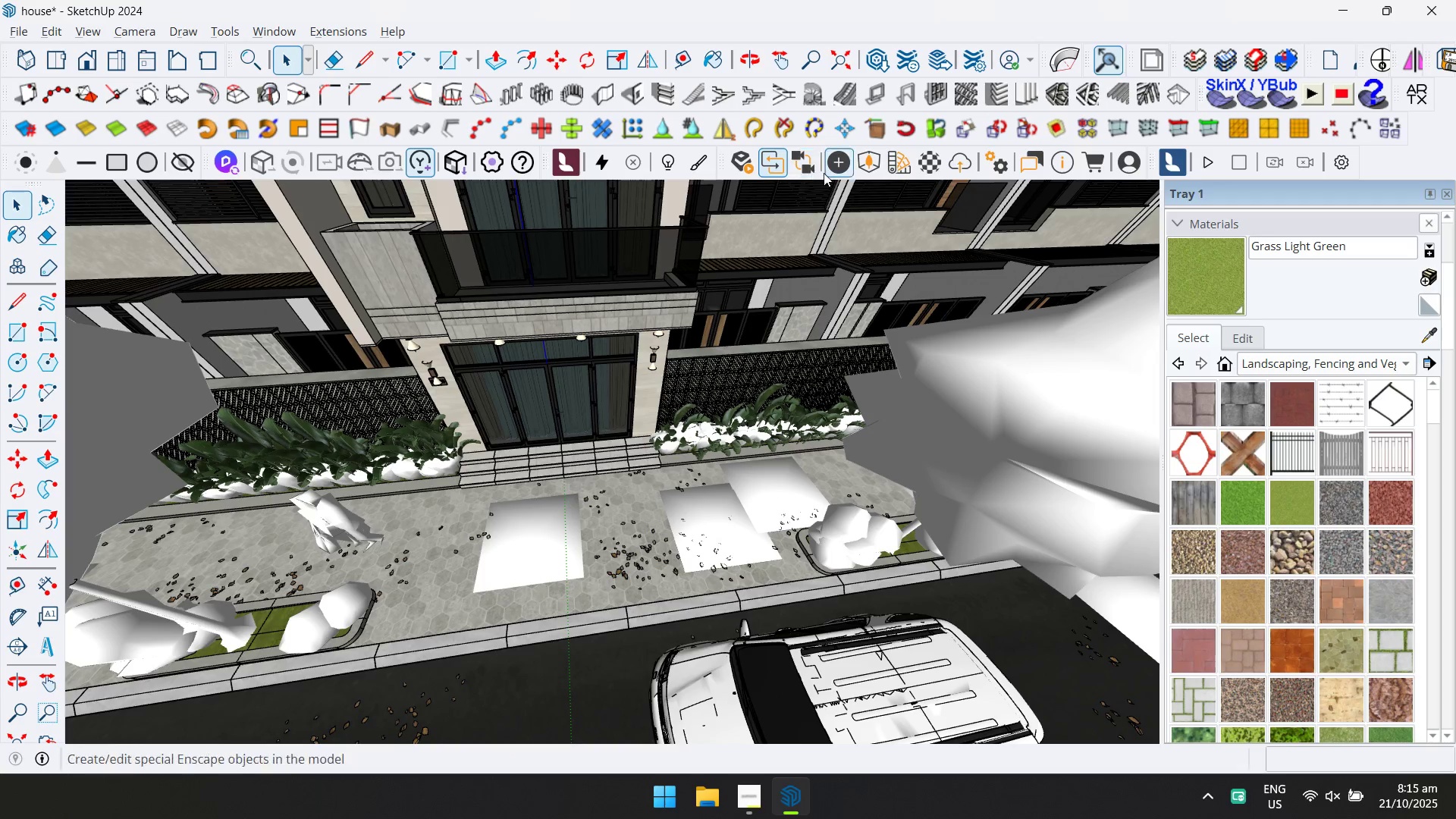 
left_click([865, 163])
 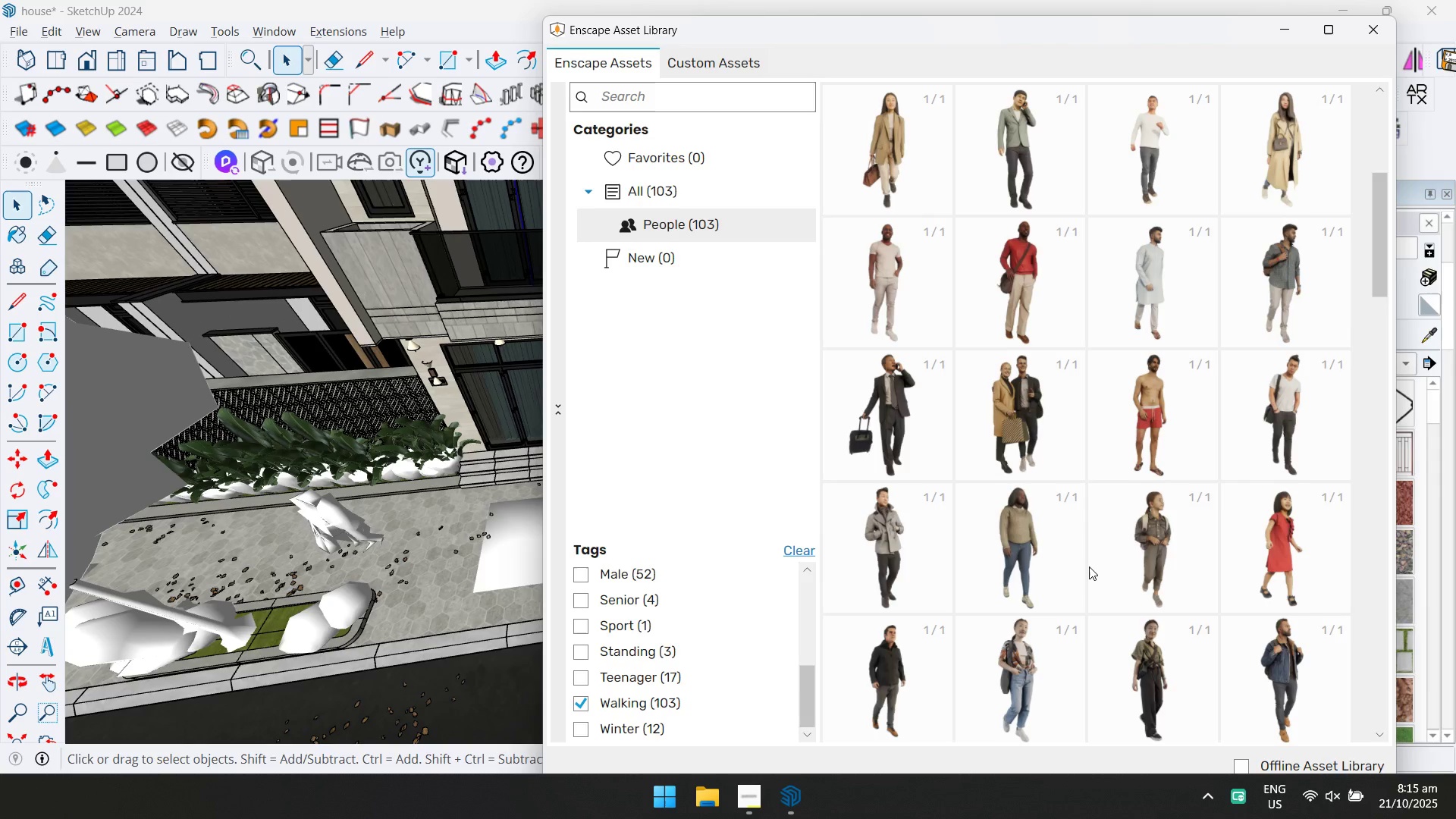 
scroll: coordinate [1139, 548], scroll_direction: down, amount: 5.0
 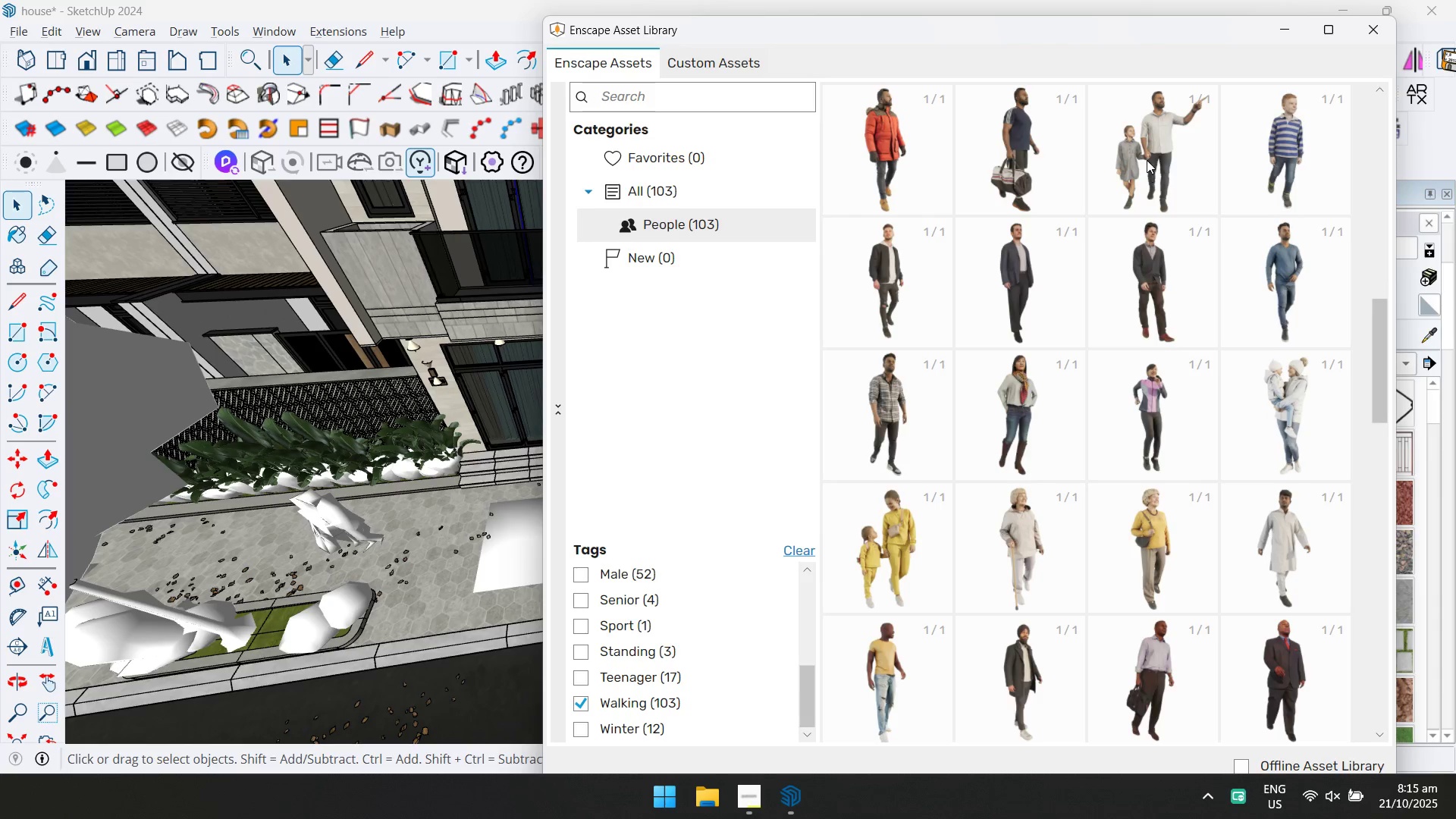 
double_click([1145, 172])
 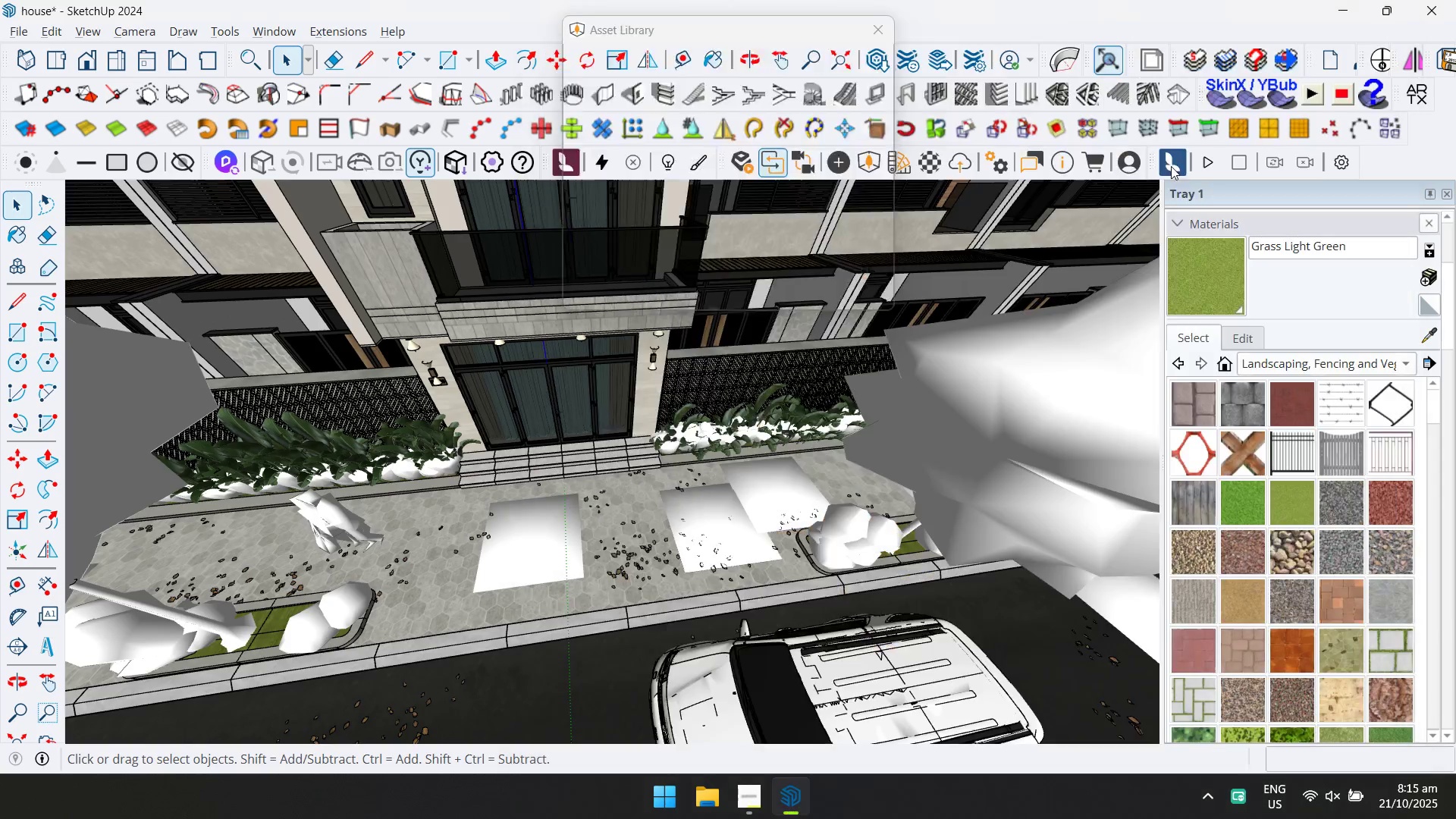 
scroll: coordinate [775, 446], scroll_direction: up, amount: 9.0
 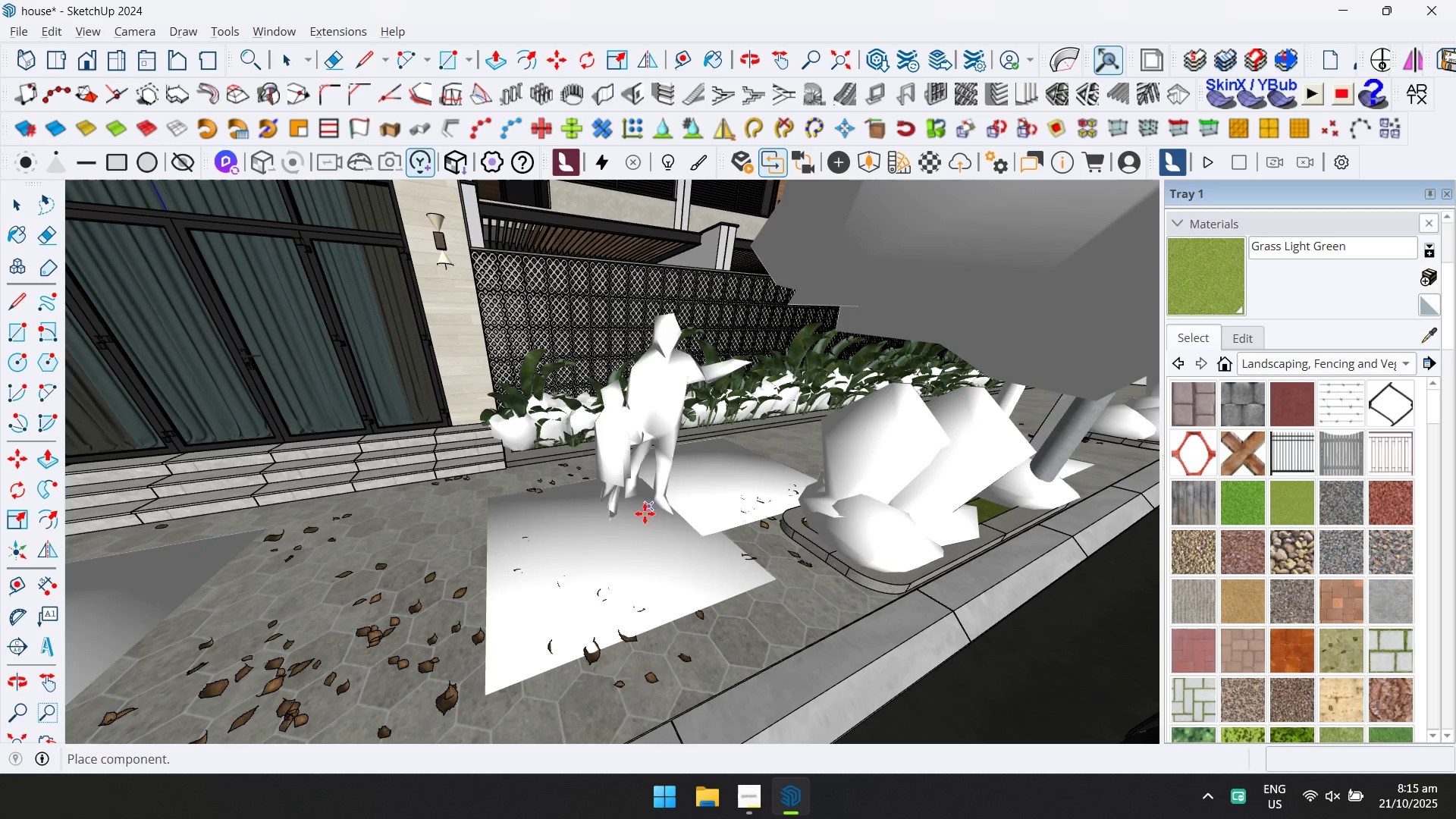 
mouse_move([645, 569])
 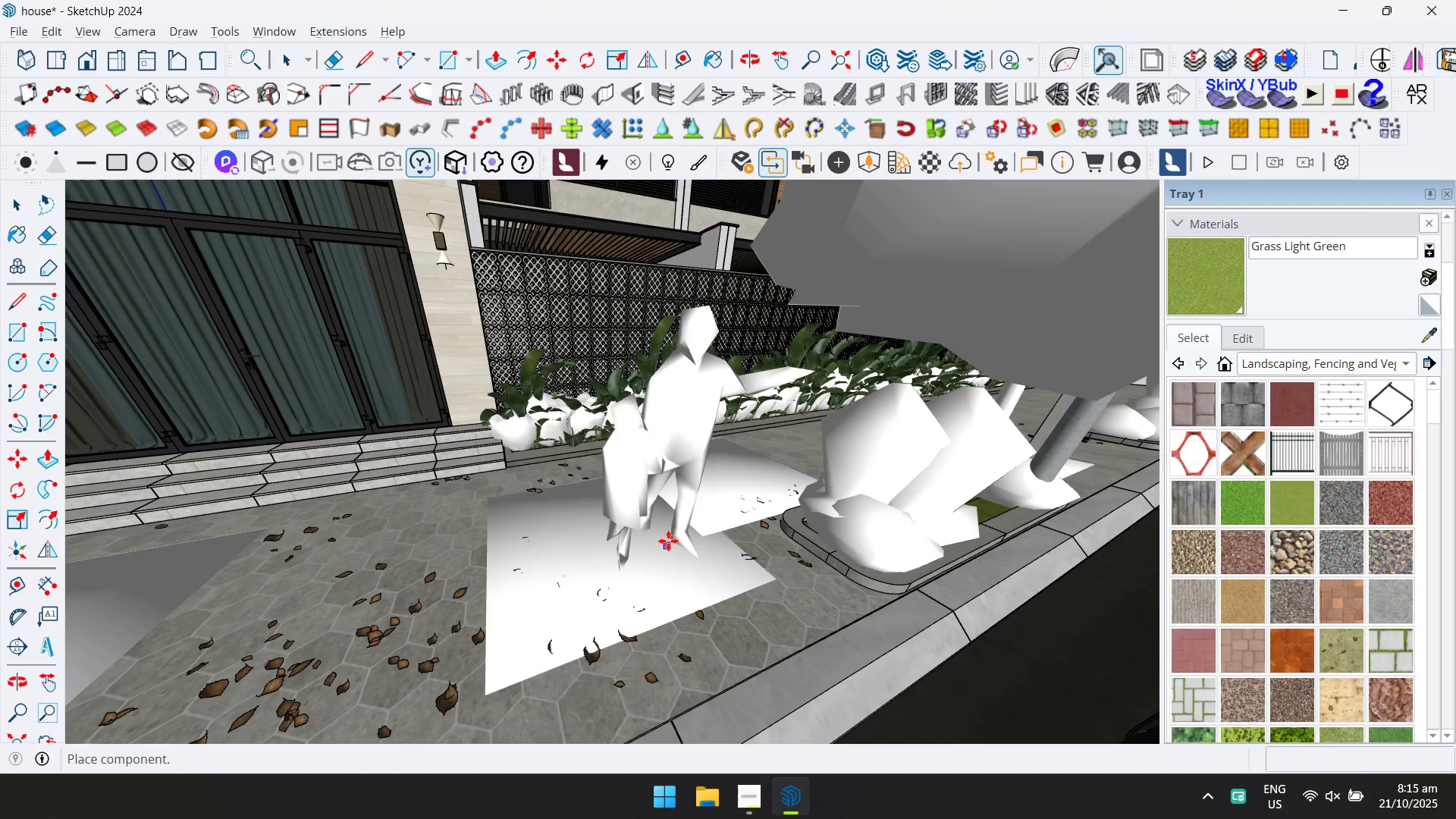 
left_click([668, 541])
 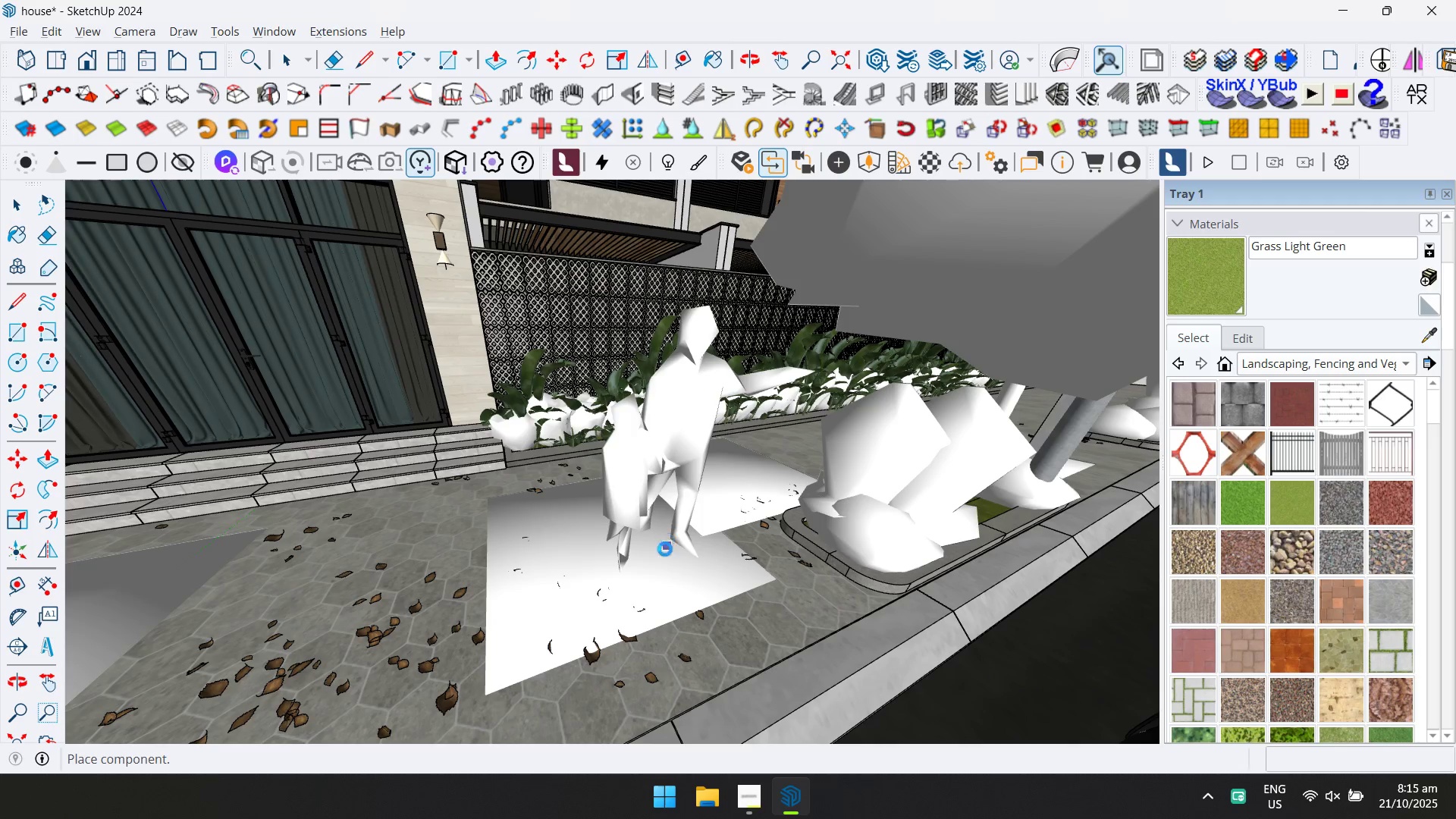 
scroll: coordinate [557, 507], scroll_direction: down, amount: 19.0
 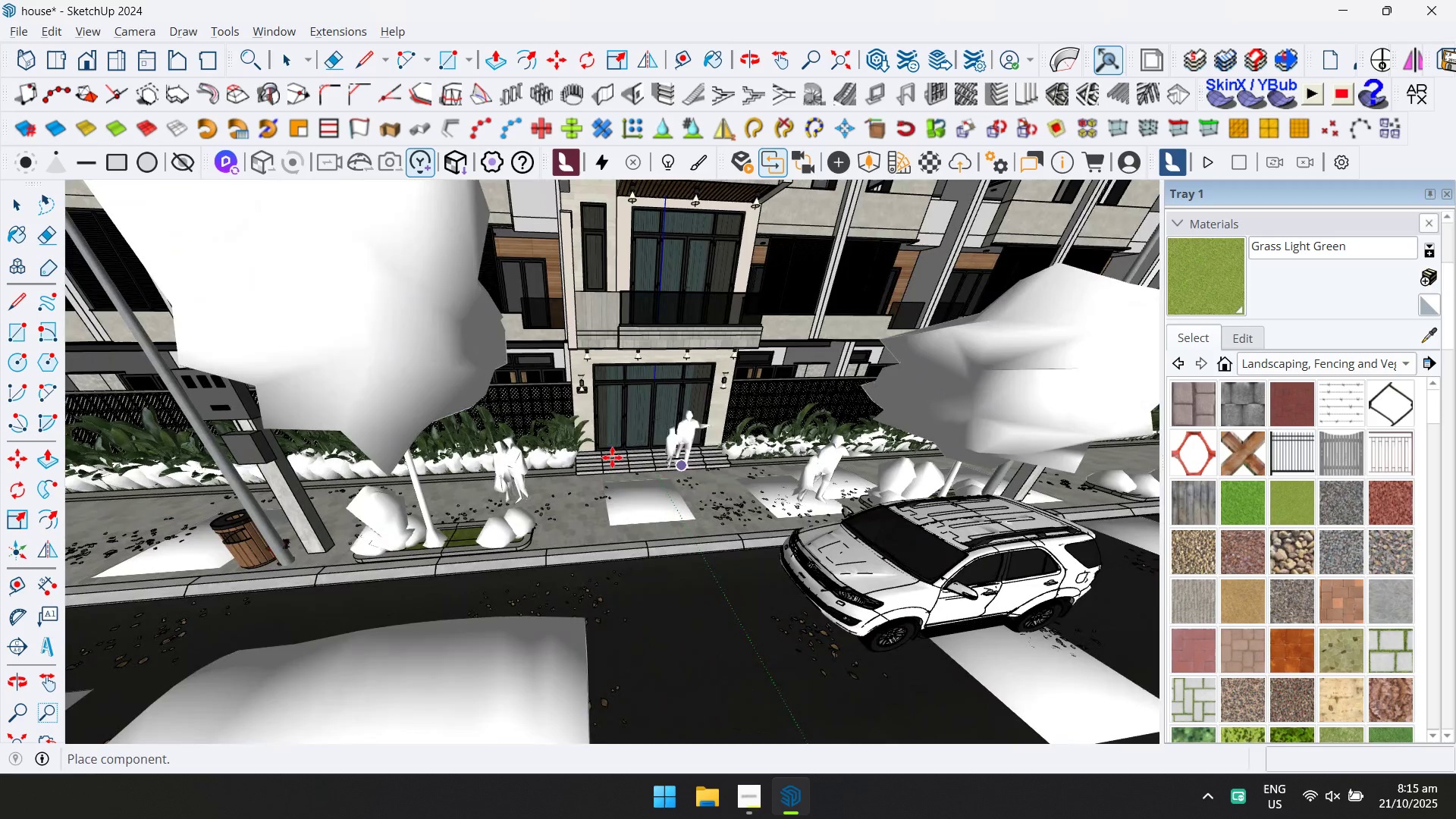 
hold_key(key=ShiftLeft, duration=0.39)
 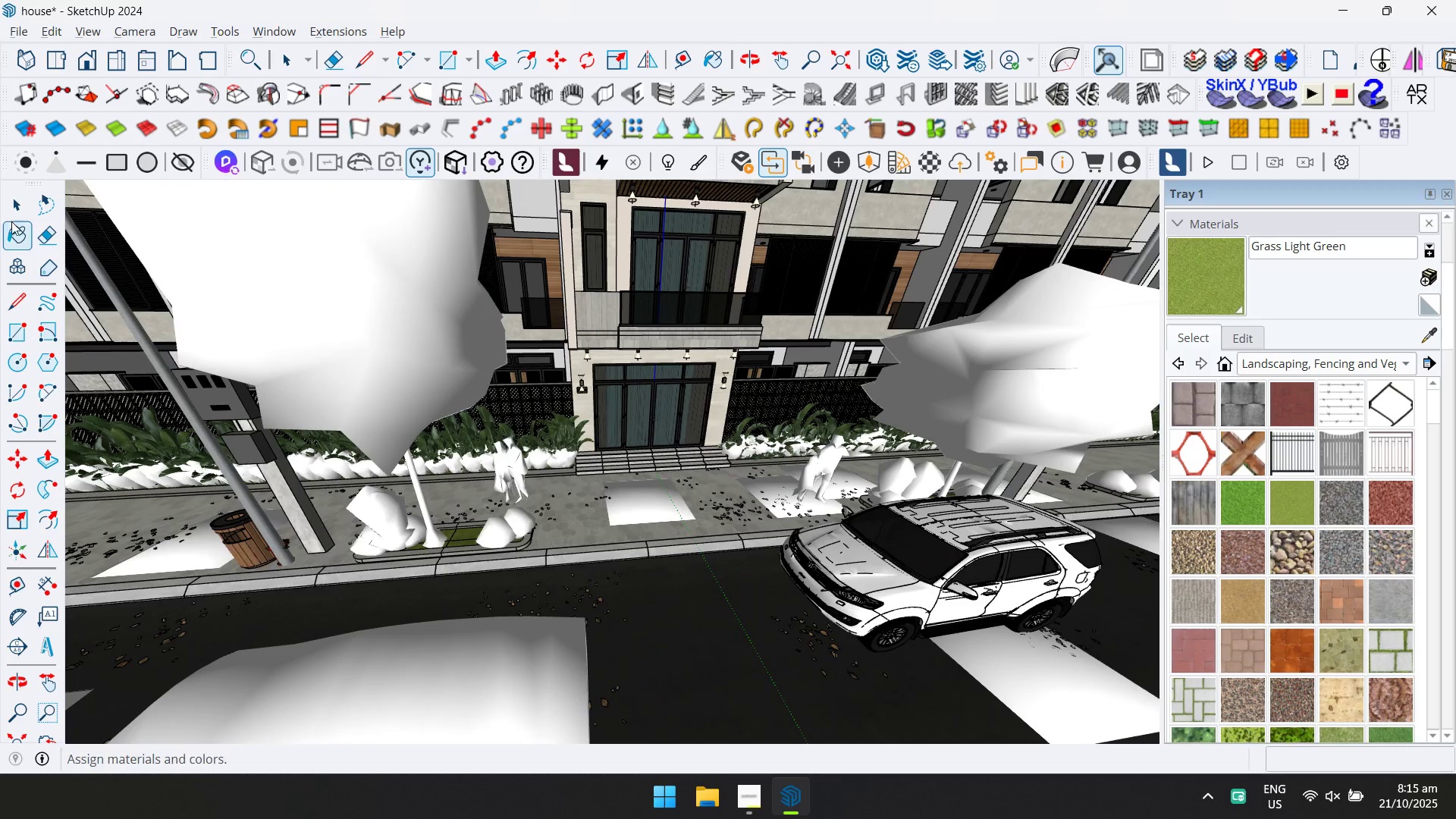 
left_click([16, 215])
 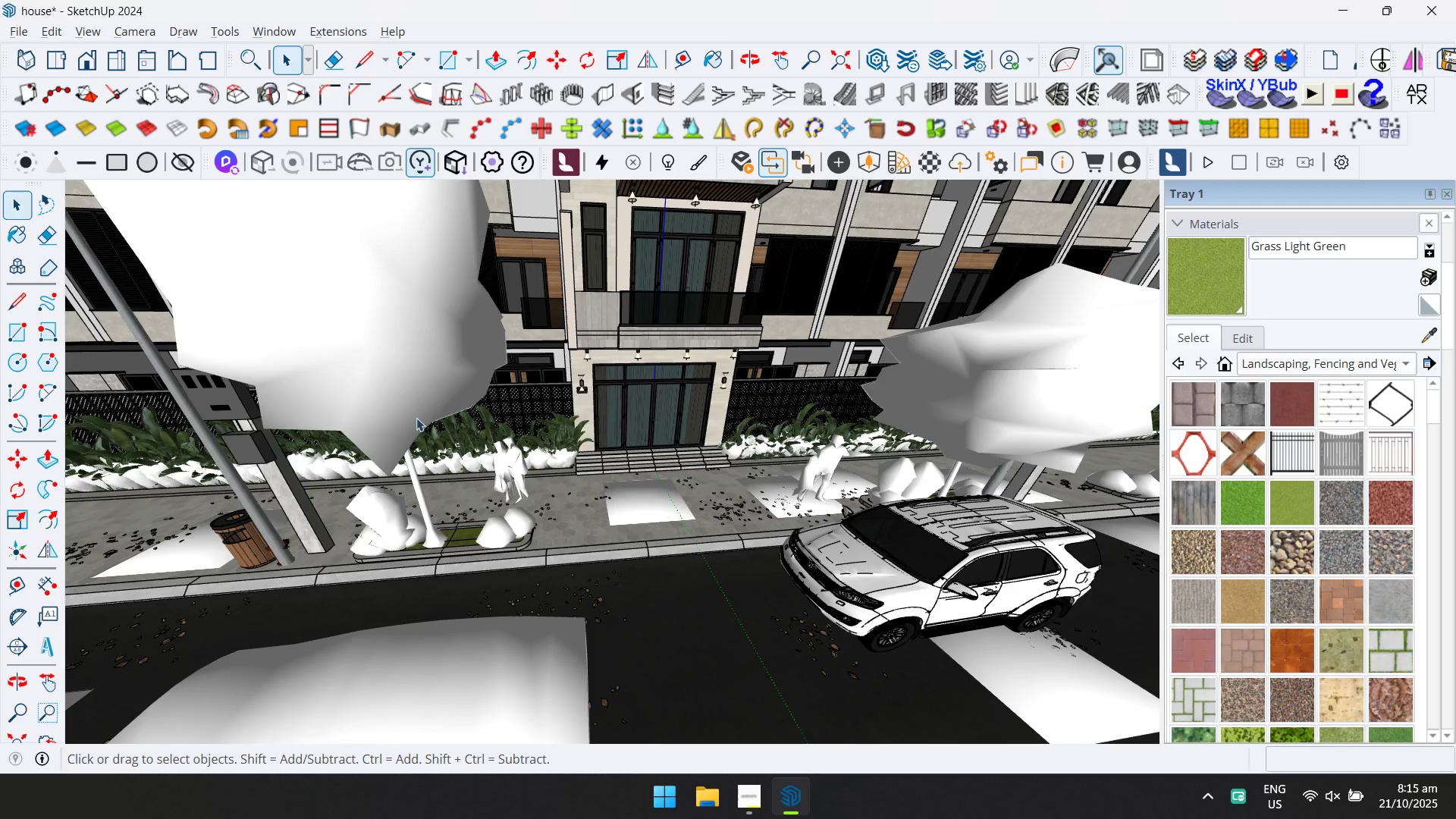 
hold_key(key=ControlLeft, duration=1.53)
left_click([517, 472])
 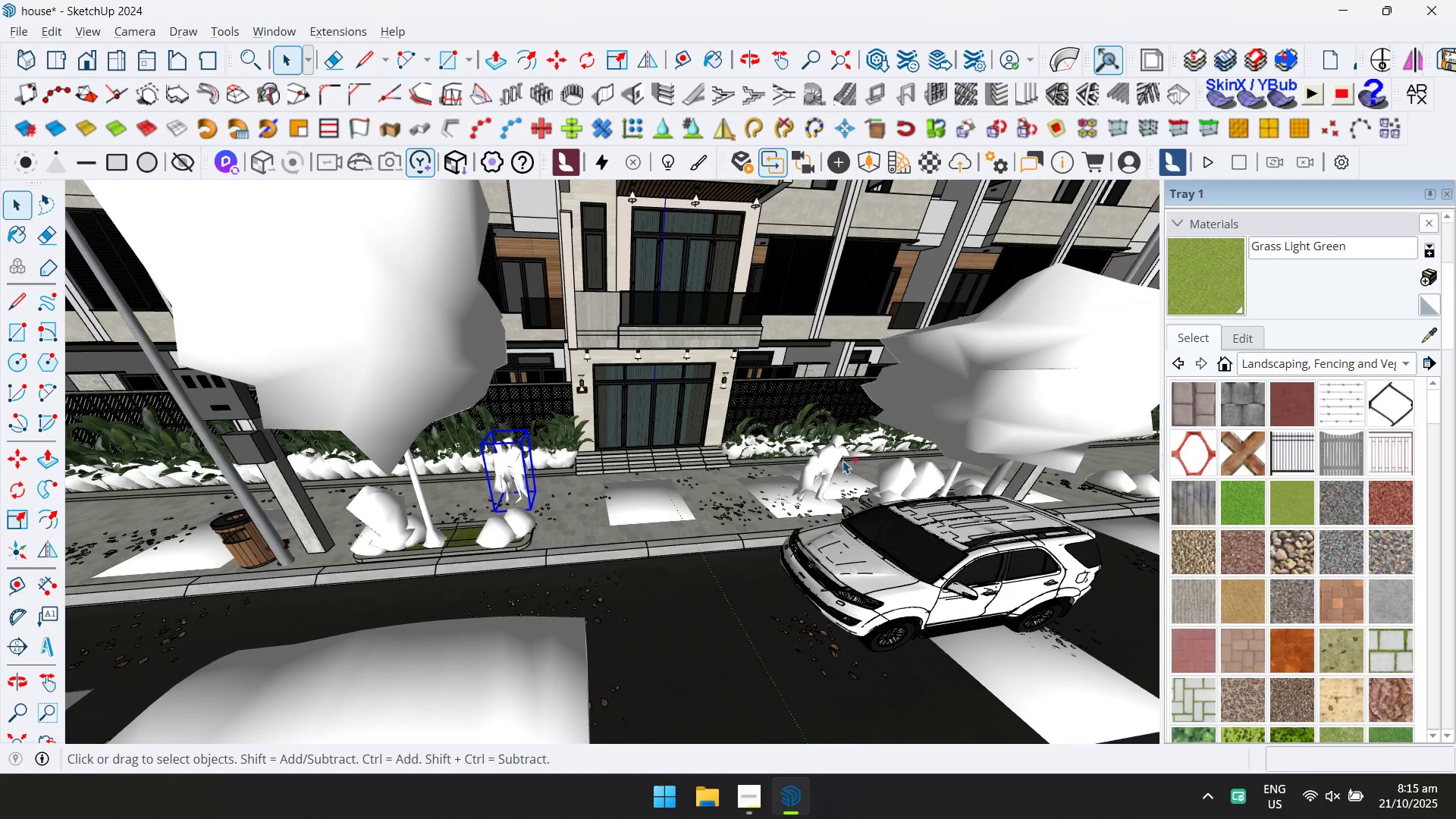 
hold_key(key=ControlLeft, duration=0.55)
left_click([831, 460])
 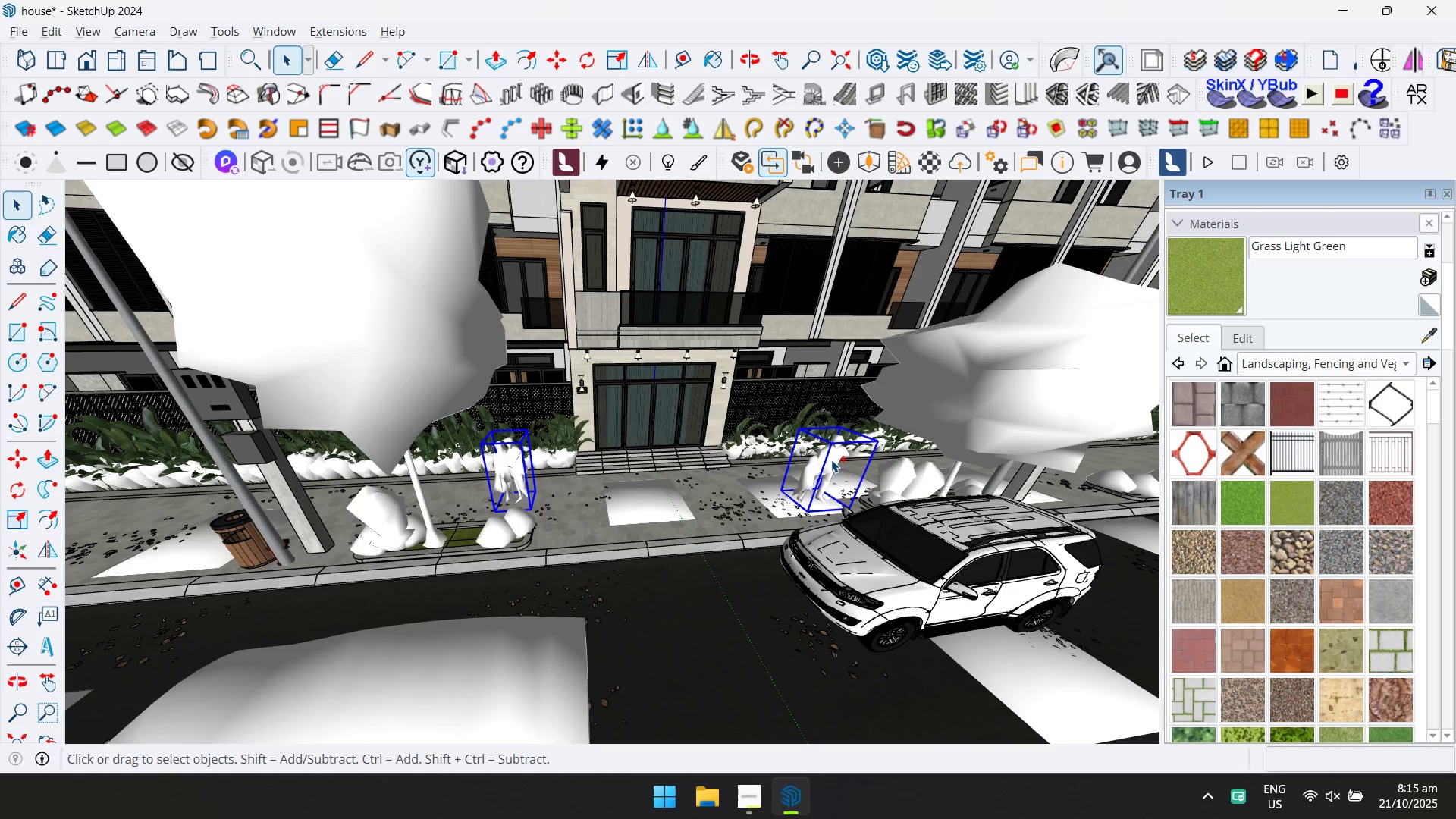 
right_click([831, 460])
 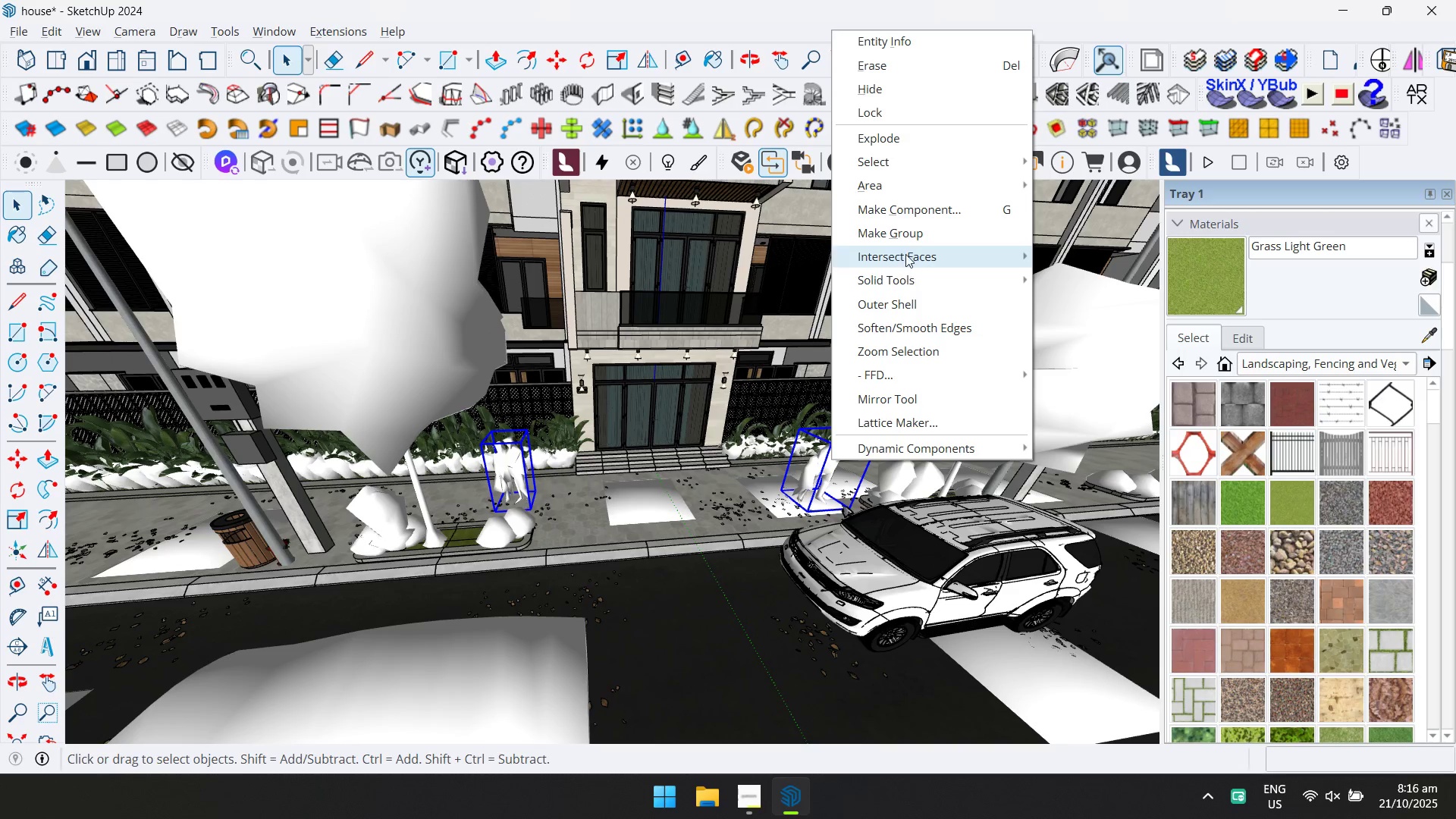 
left_click([905, 241])
 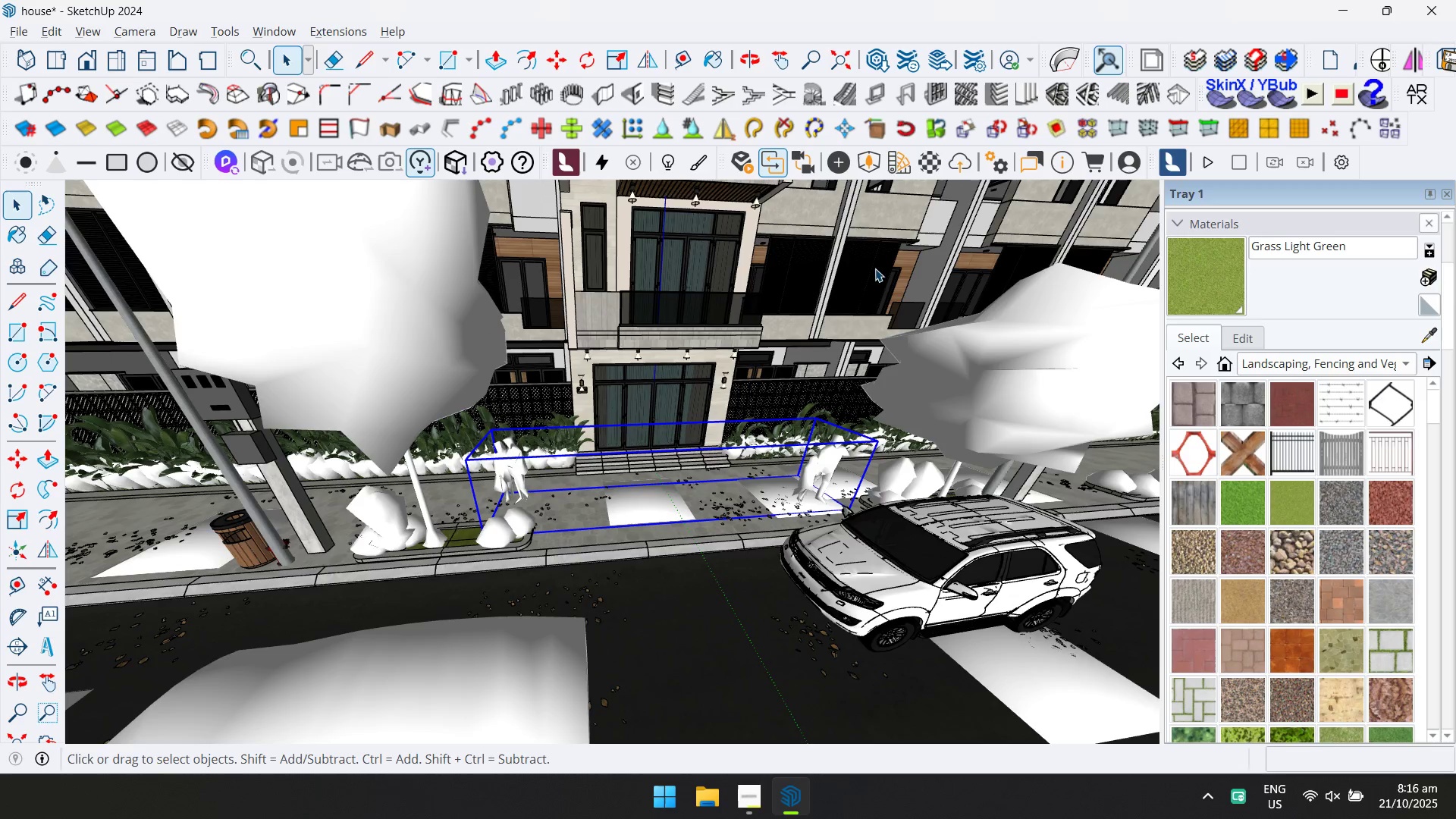 
scroll: coordinate [755, 401], scroll_direction: down, amount: 3.0
 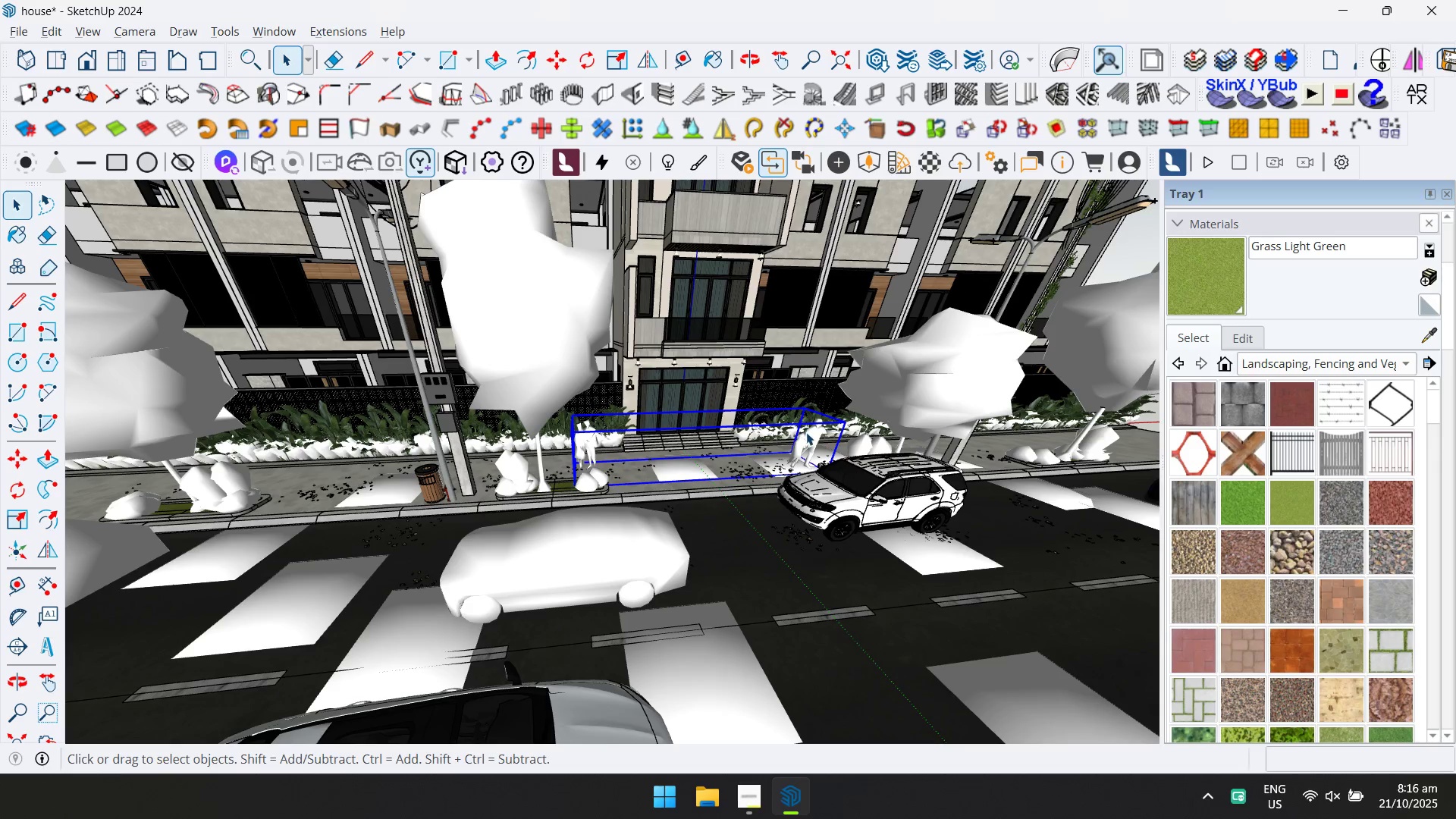 
double_click([807, 432])
 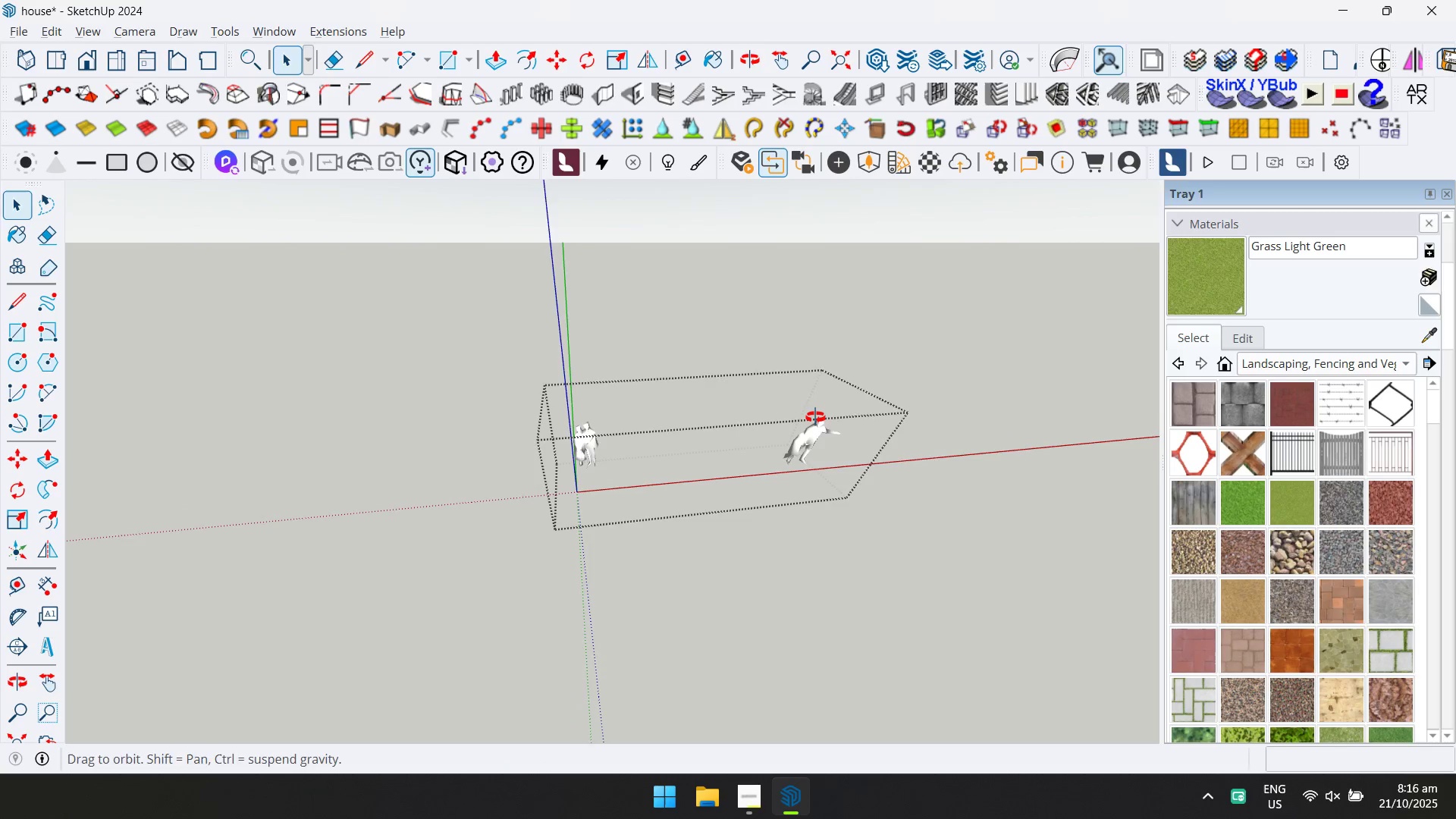 
key(D)
 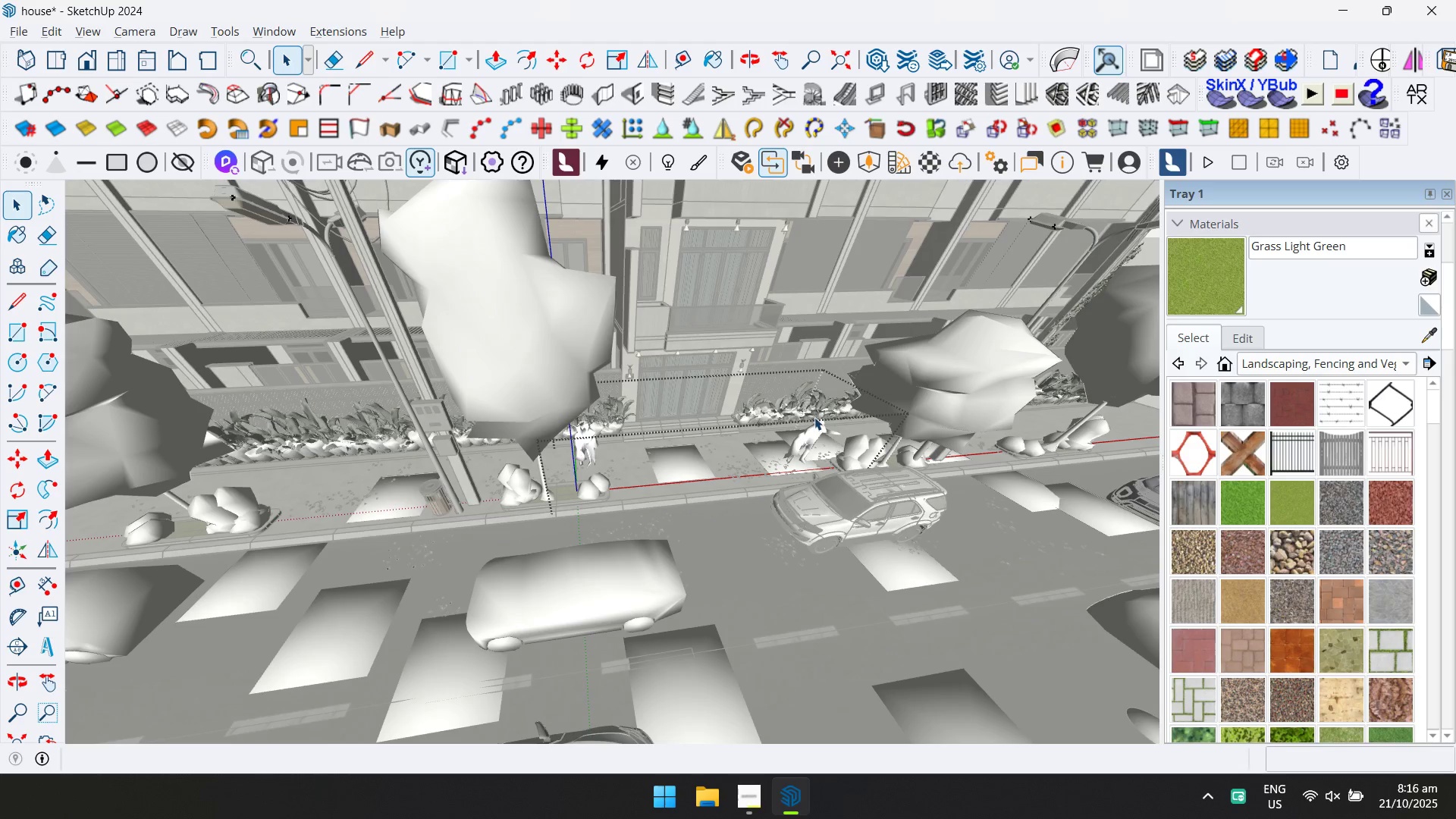 
scroll: coordinate [813, 412], scroll_direction: up, amount: 6.0
 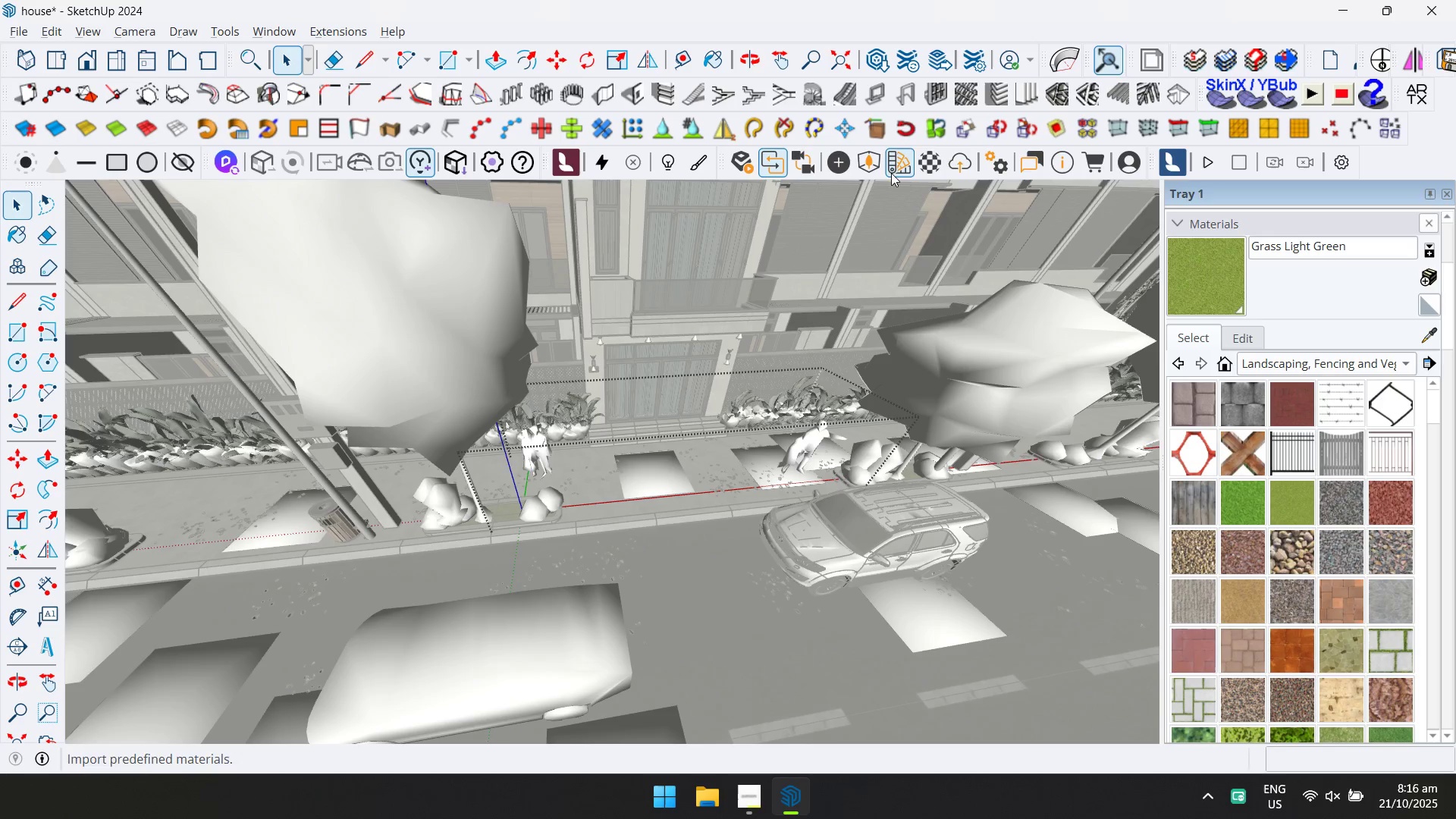 
left_click([876, 169])
 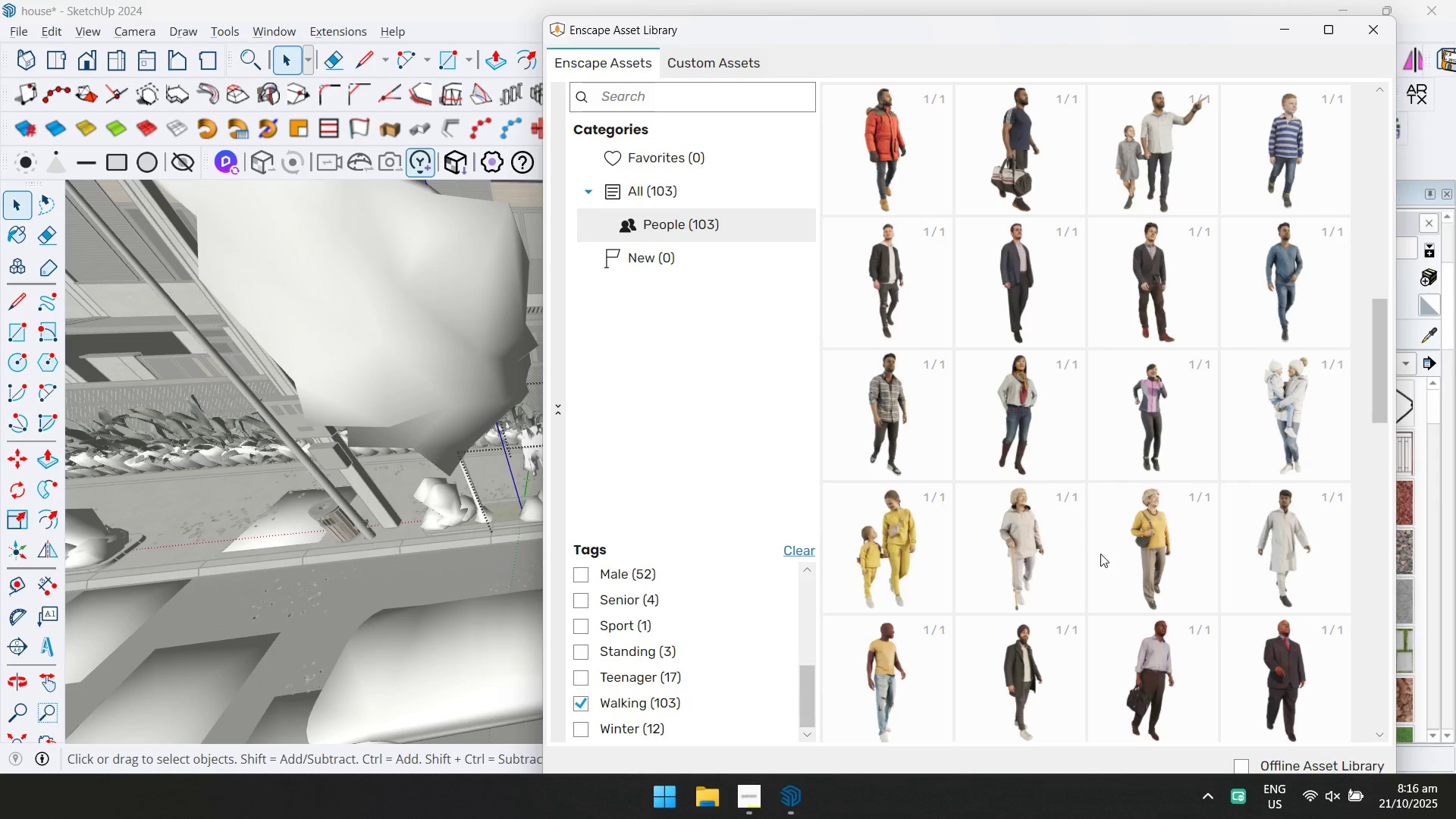 
scroll: coordinate [1103, 556], scroll_direction: down, amount: 9.0
 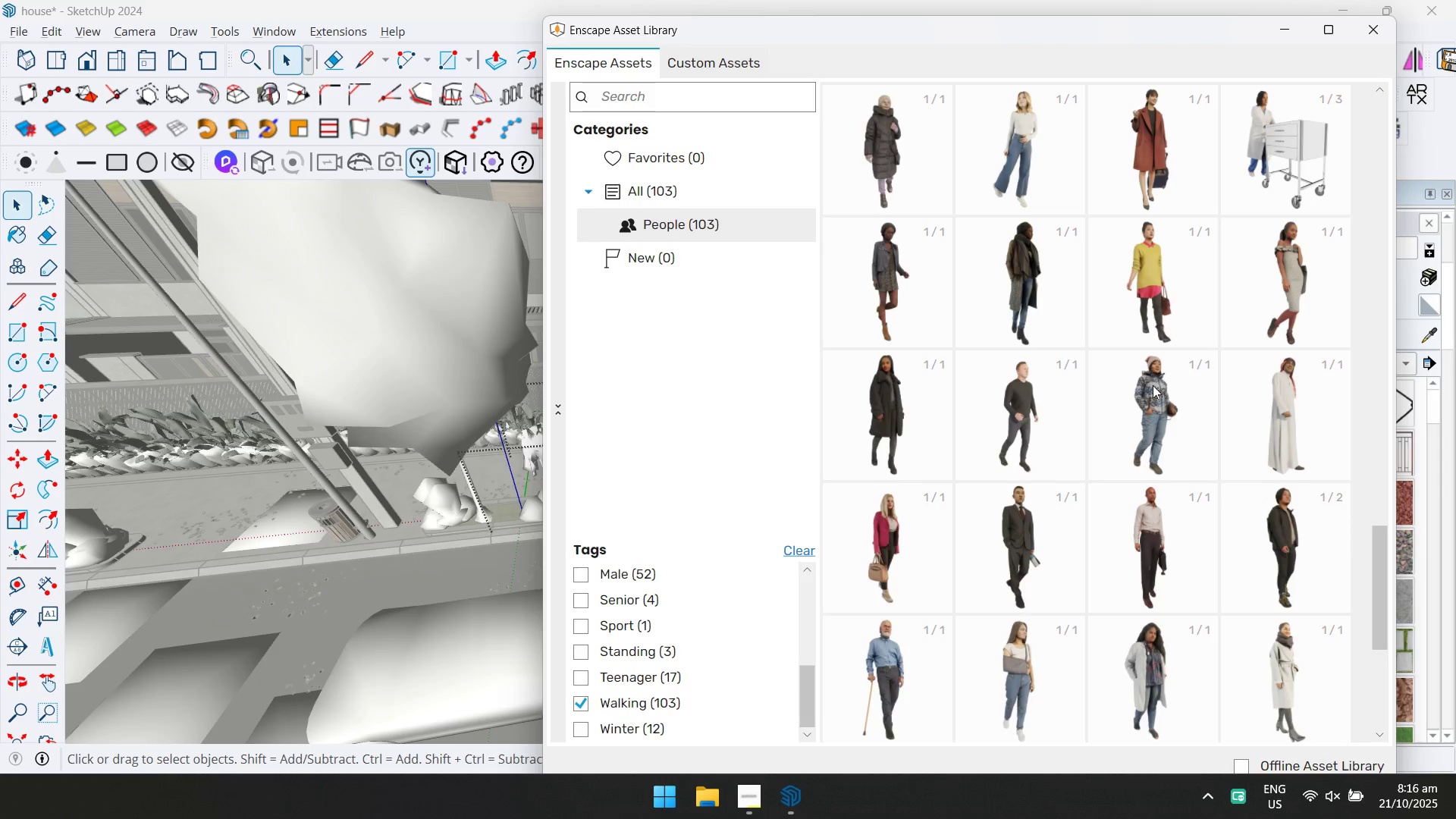 
wait(7.62)
 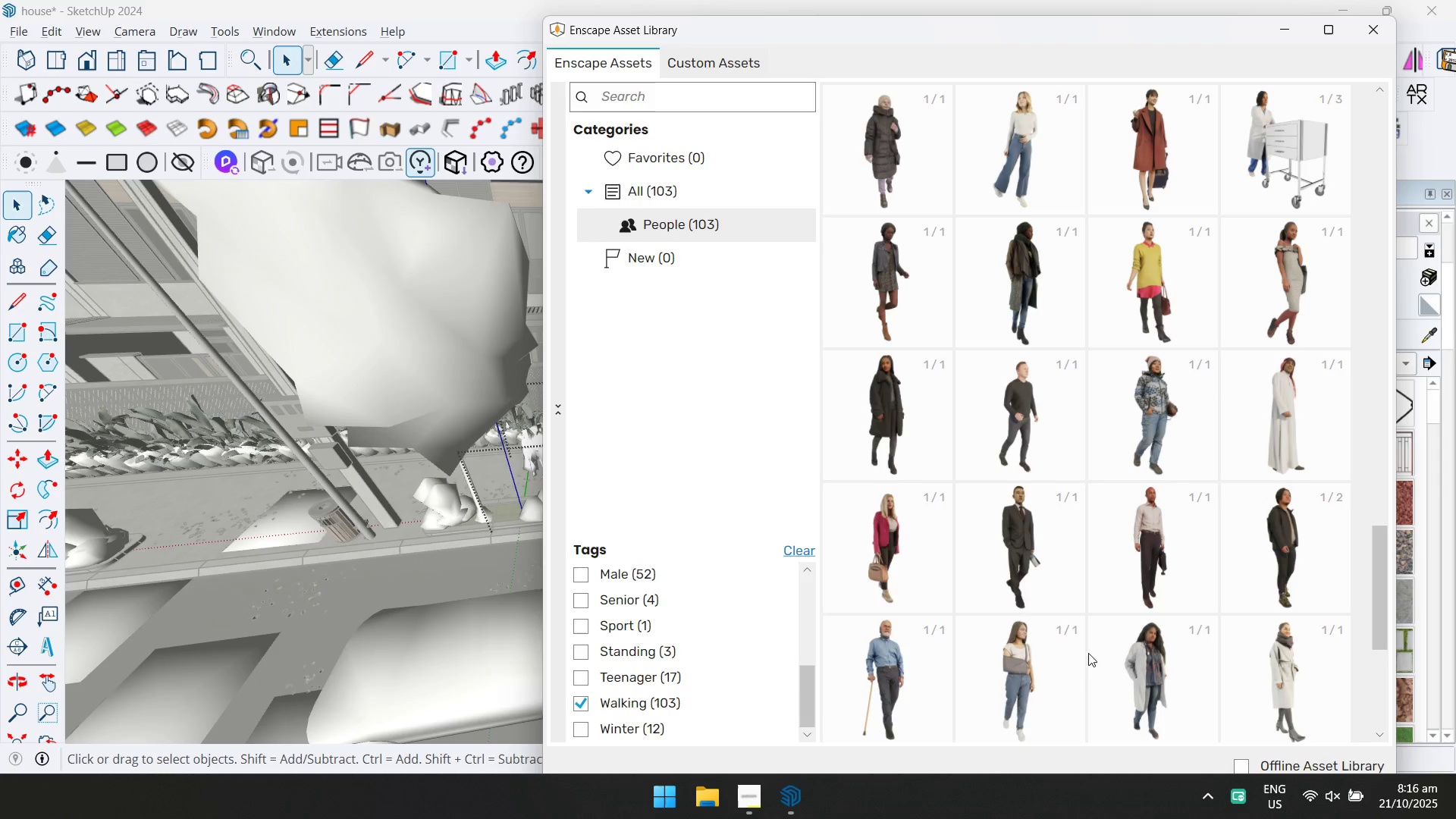 
scroll: coordinate [1152, 387], scroll_direction: up, amount: 9.0
 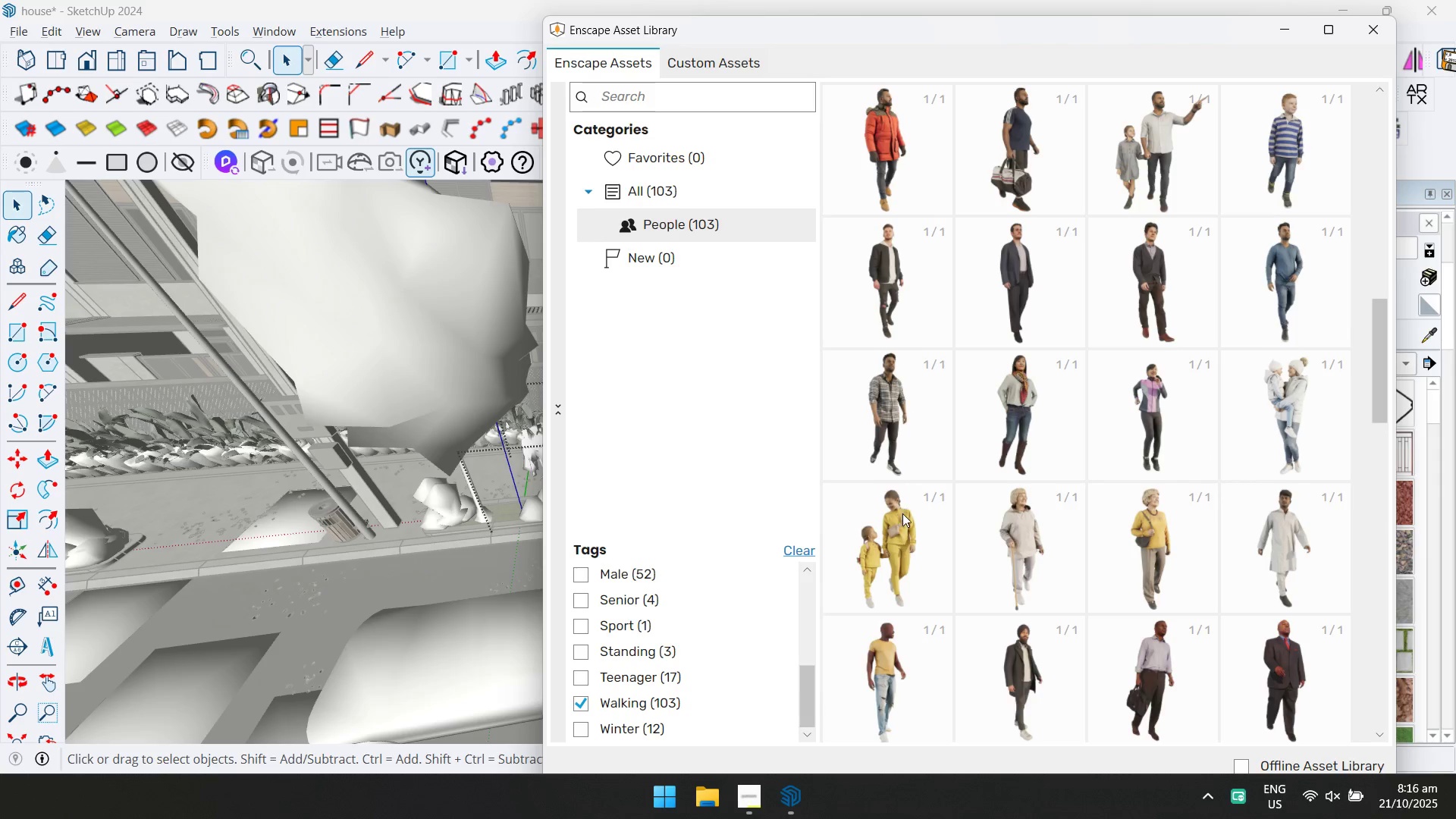 
double_click([899, 534])
 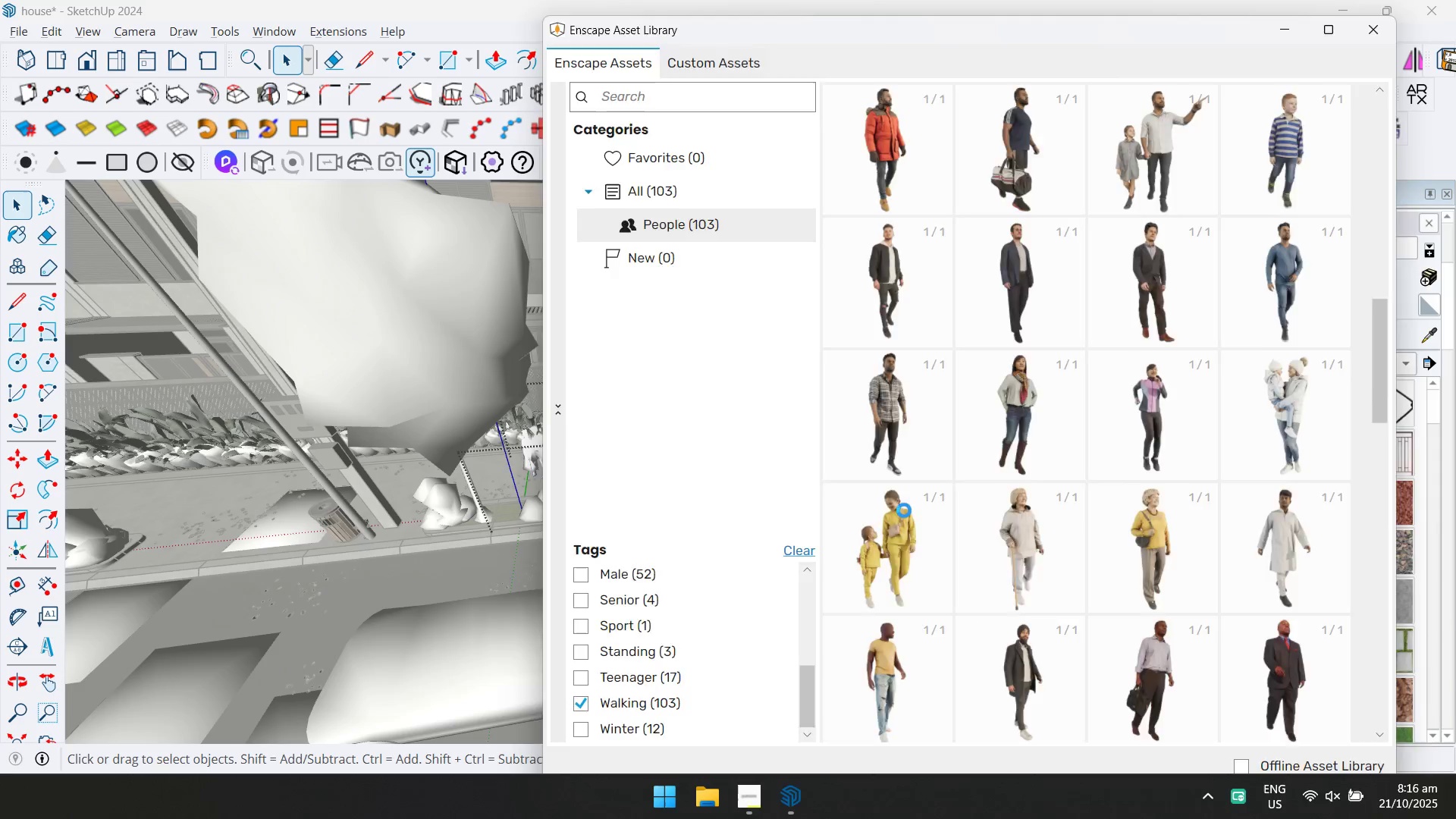 
hold_key(key=ShiftLeft, duration=0.39)
 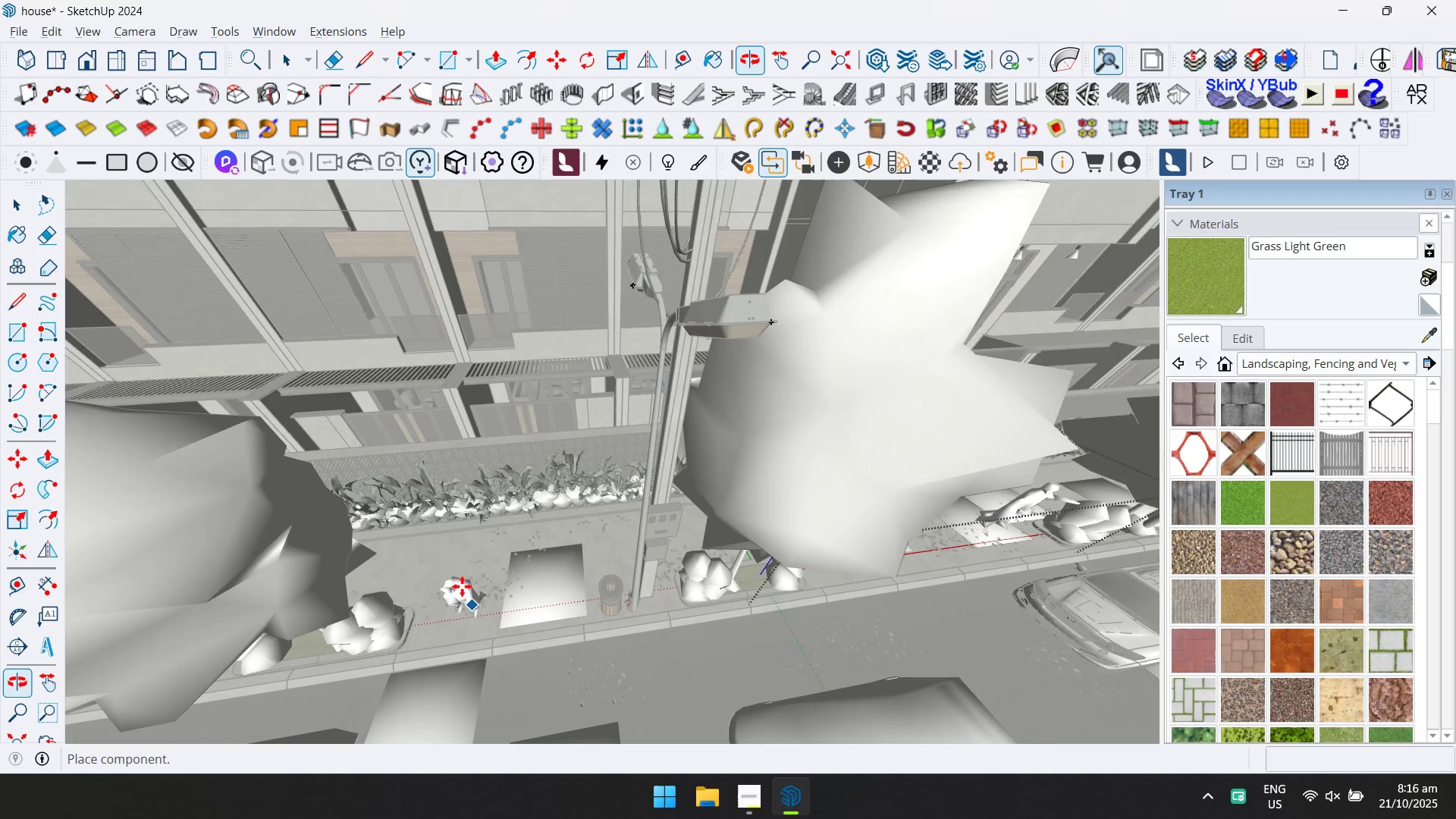 
scroll: coordinate [435, 551], scroll_direction: up, amount: 1.0
 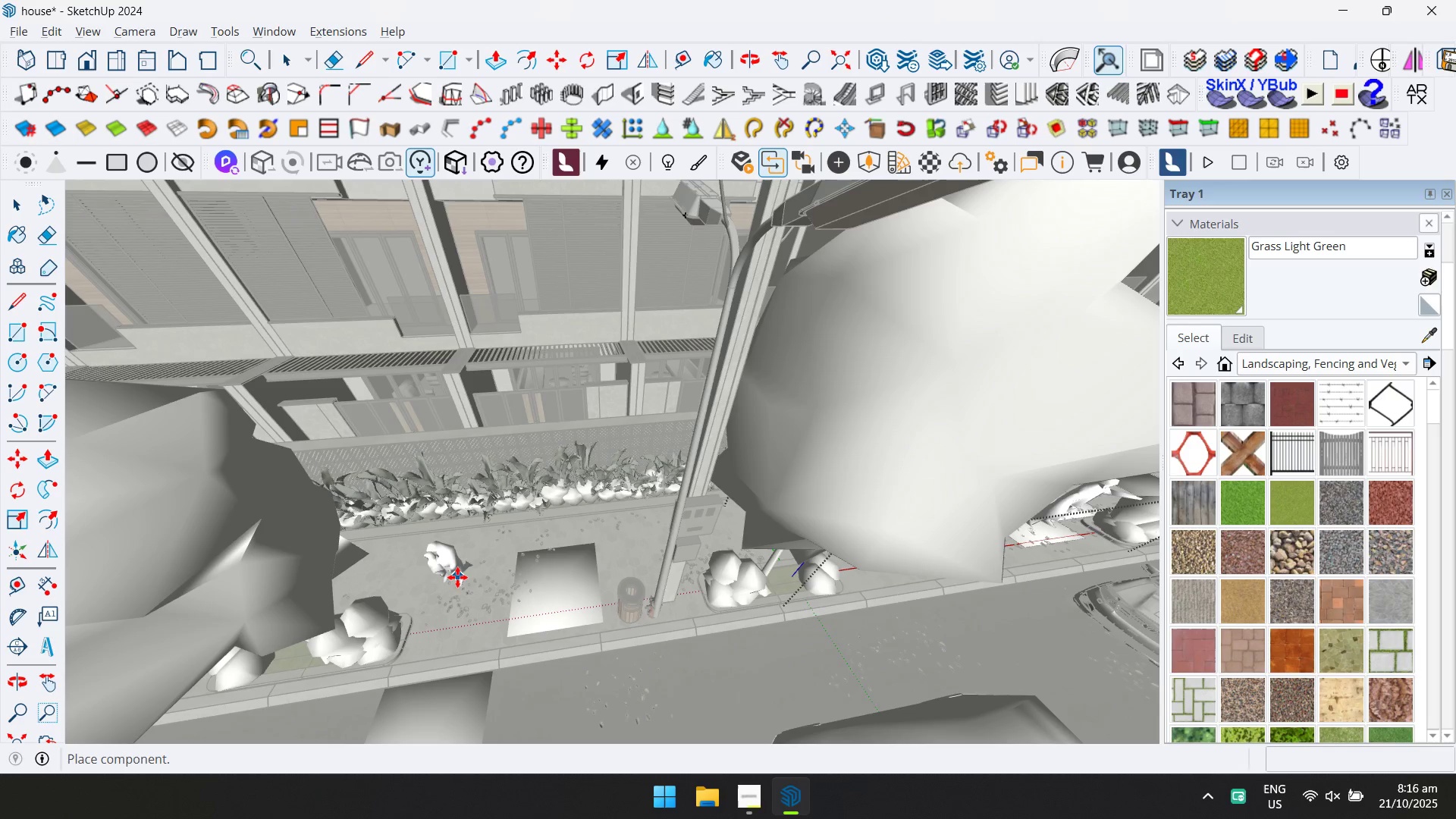 
scroll: coordinate [742, 538], scroll_direction: down, amount: 3.0
 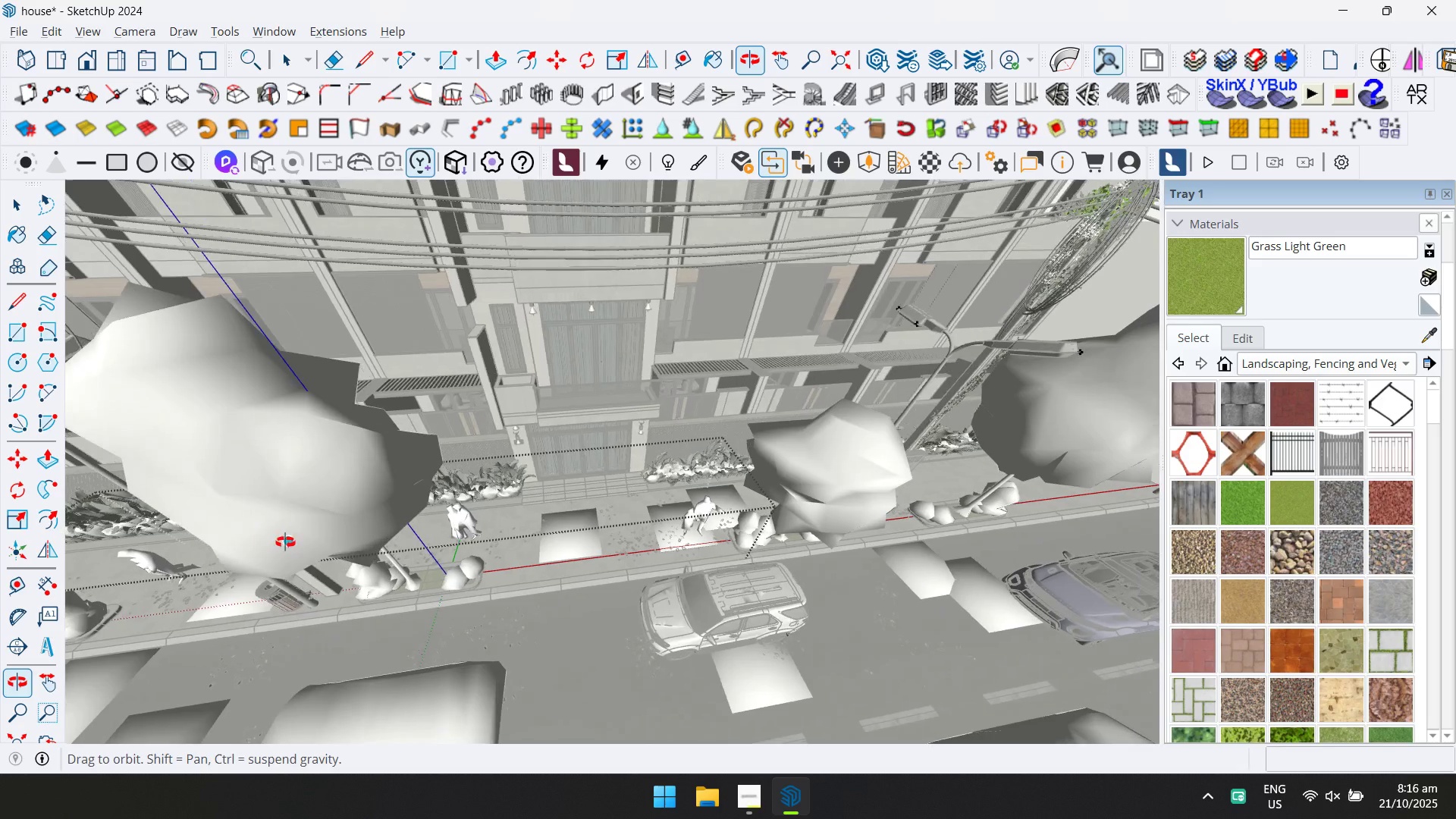 
hold_key(key=ShiftLeft, duration=0.41)
 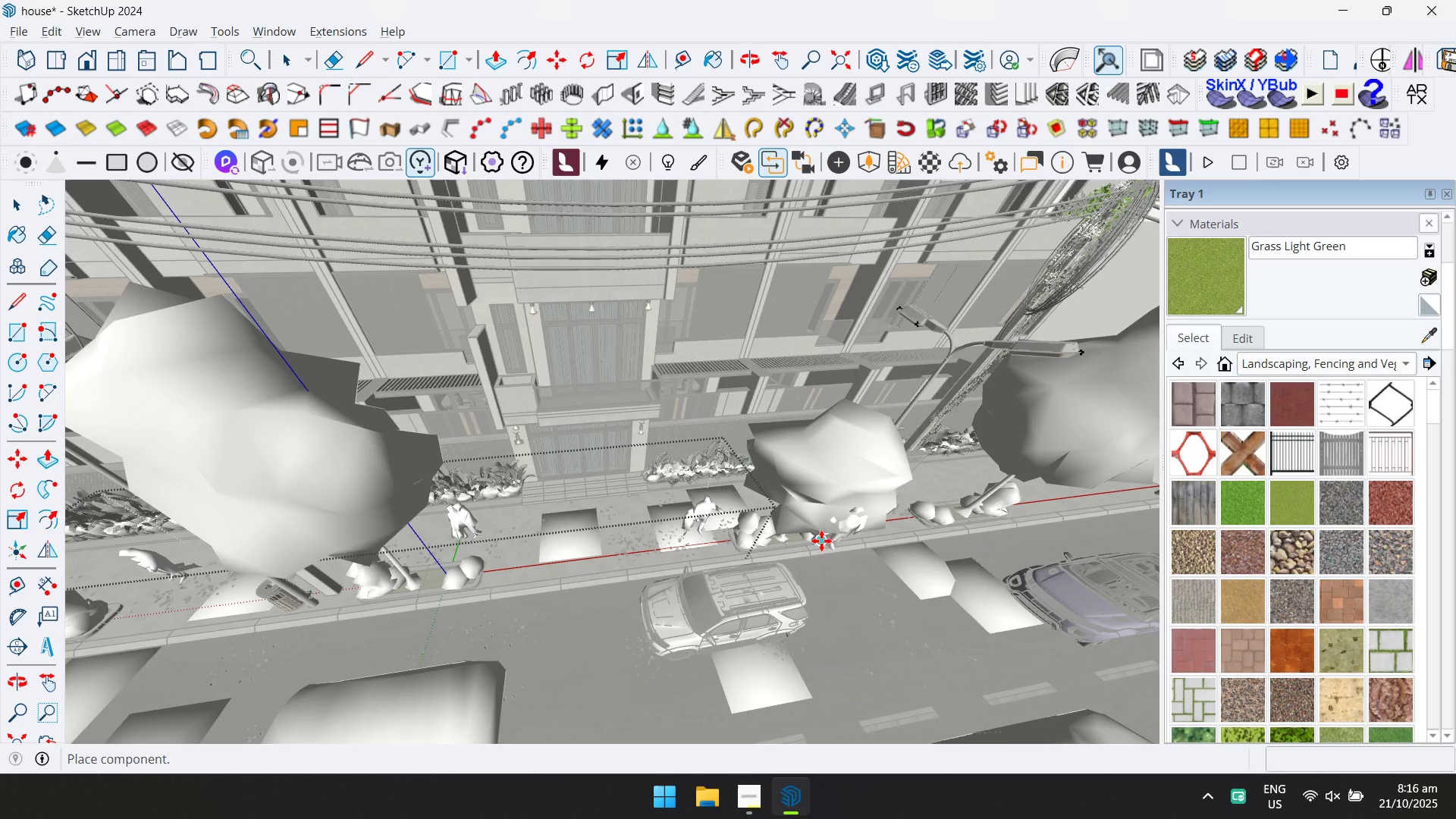 
key(Escape)
 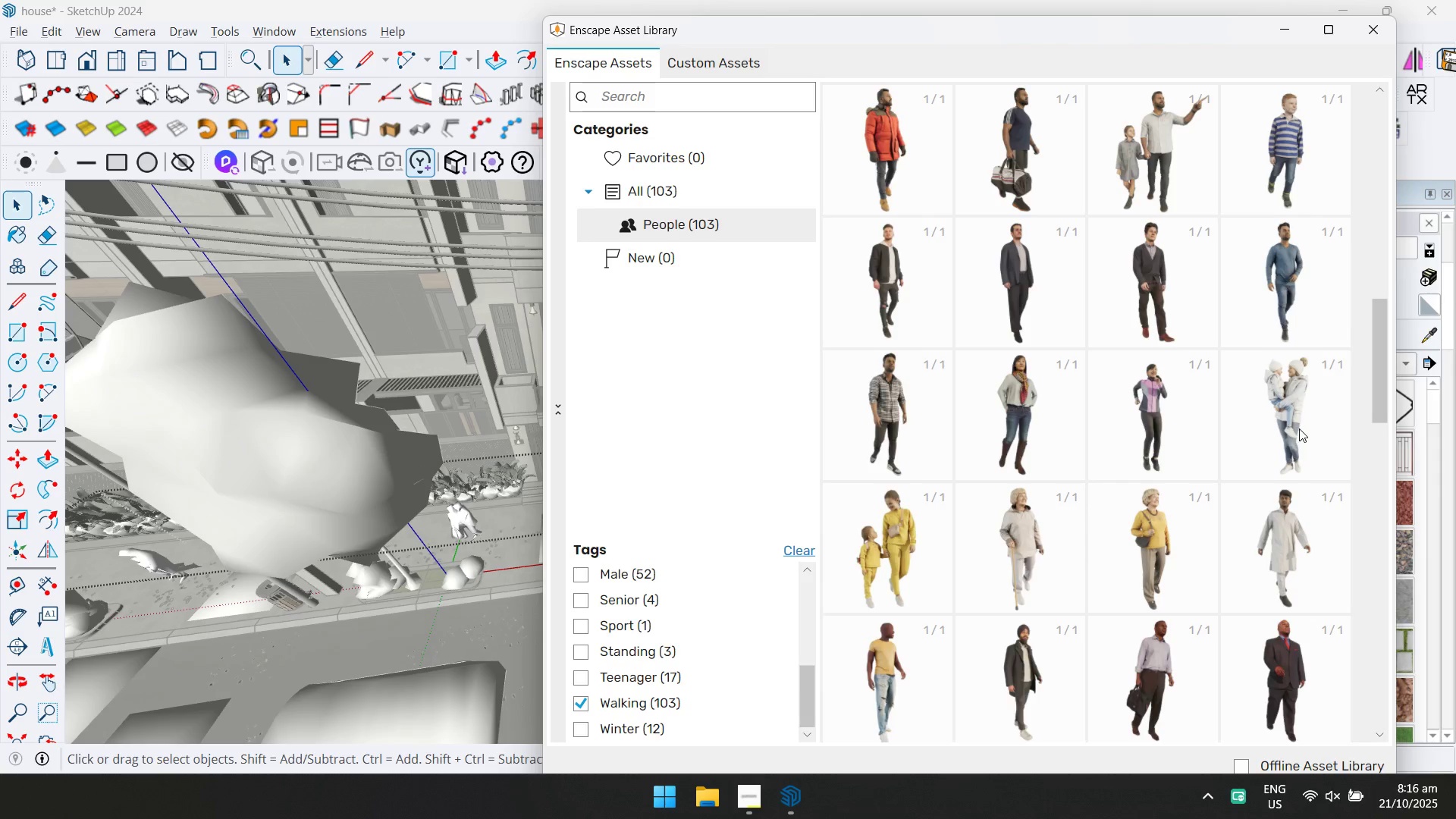 
double_click([1290, 437])
 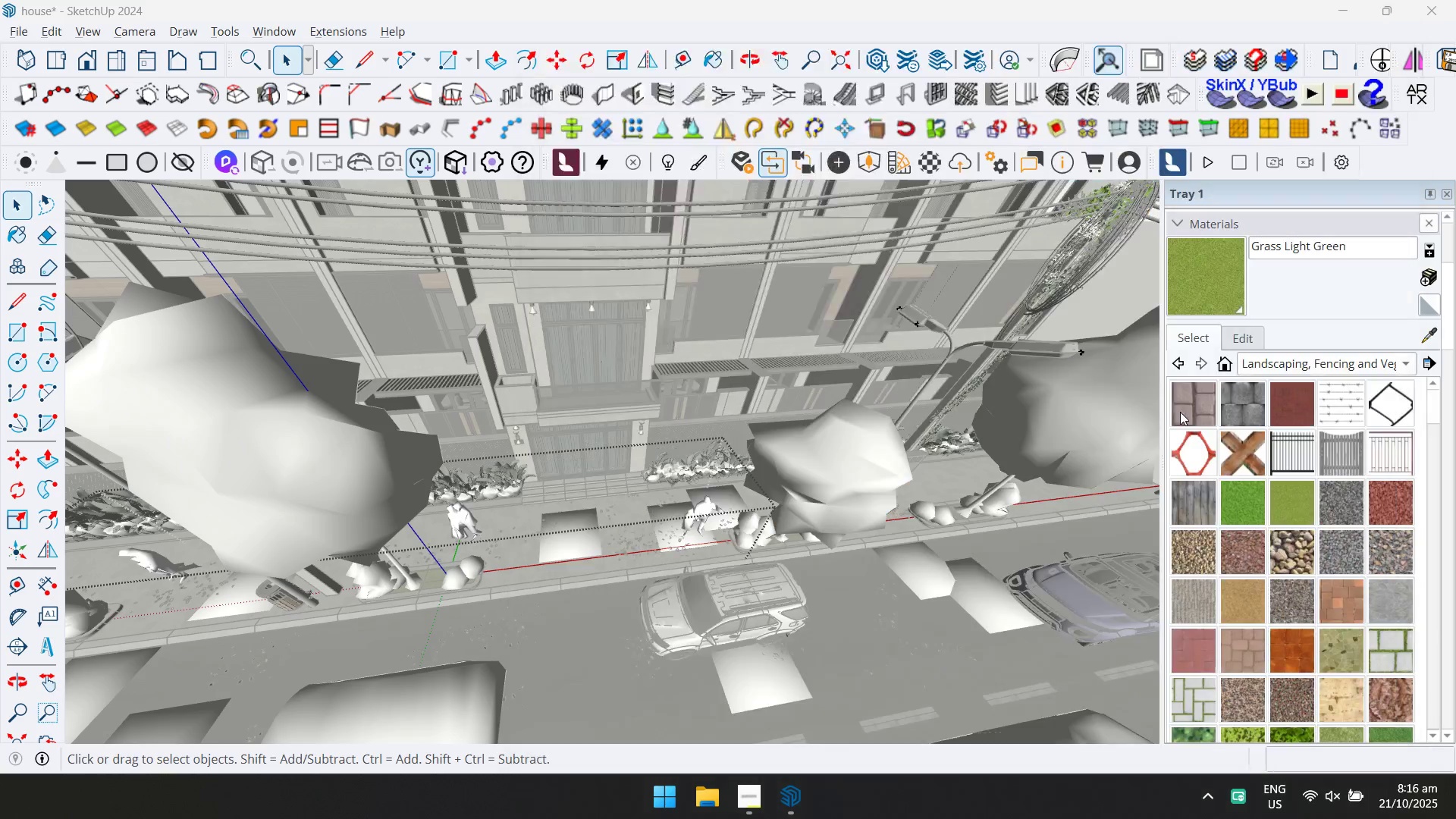 
scroll: coordinate [951, 499], scroll_direction: up, amount: 10.0
 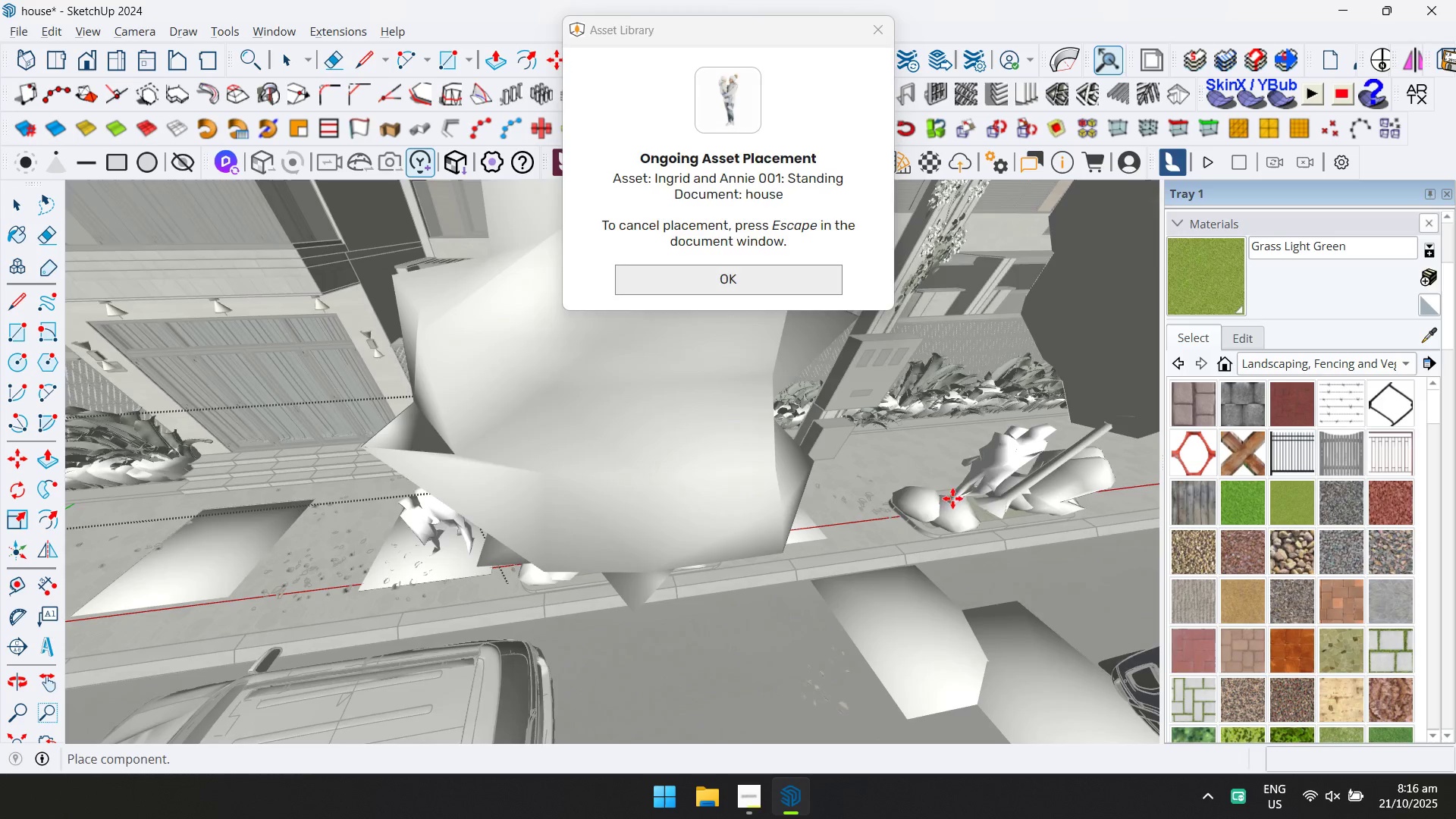 
key(Shift+ShiftLeft)
 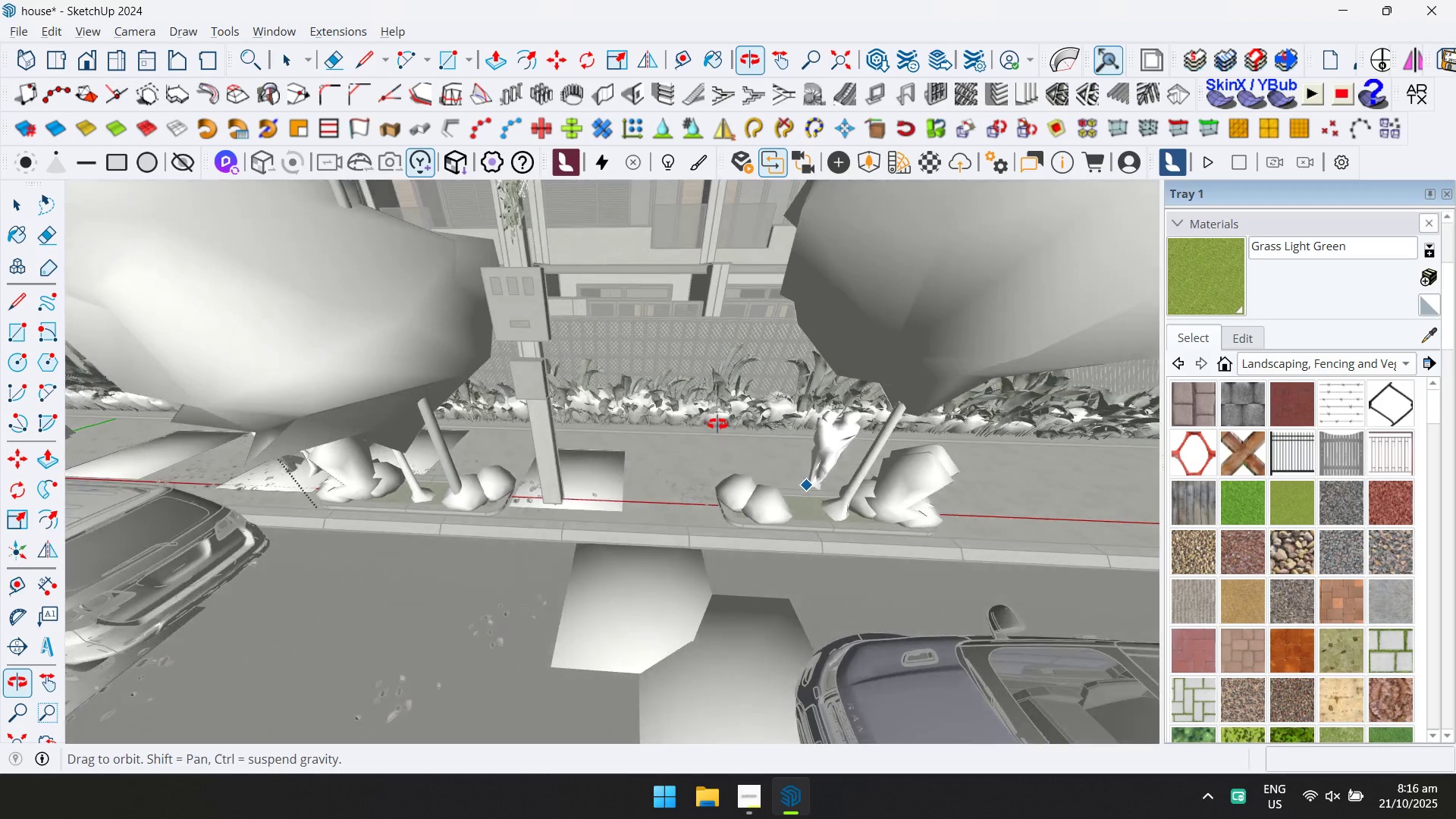 
scroll: coordinate [670, 461], scroll_direction: up, amount: 4.0
 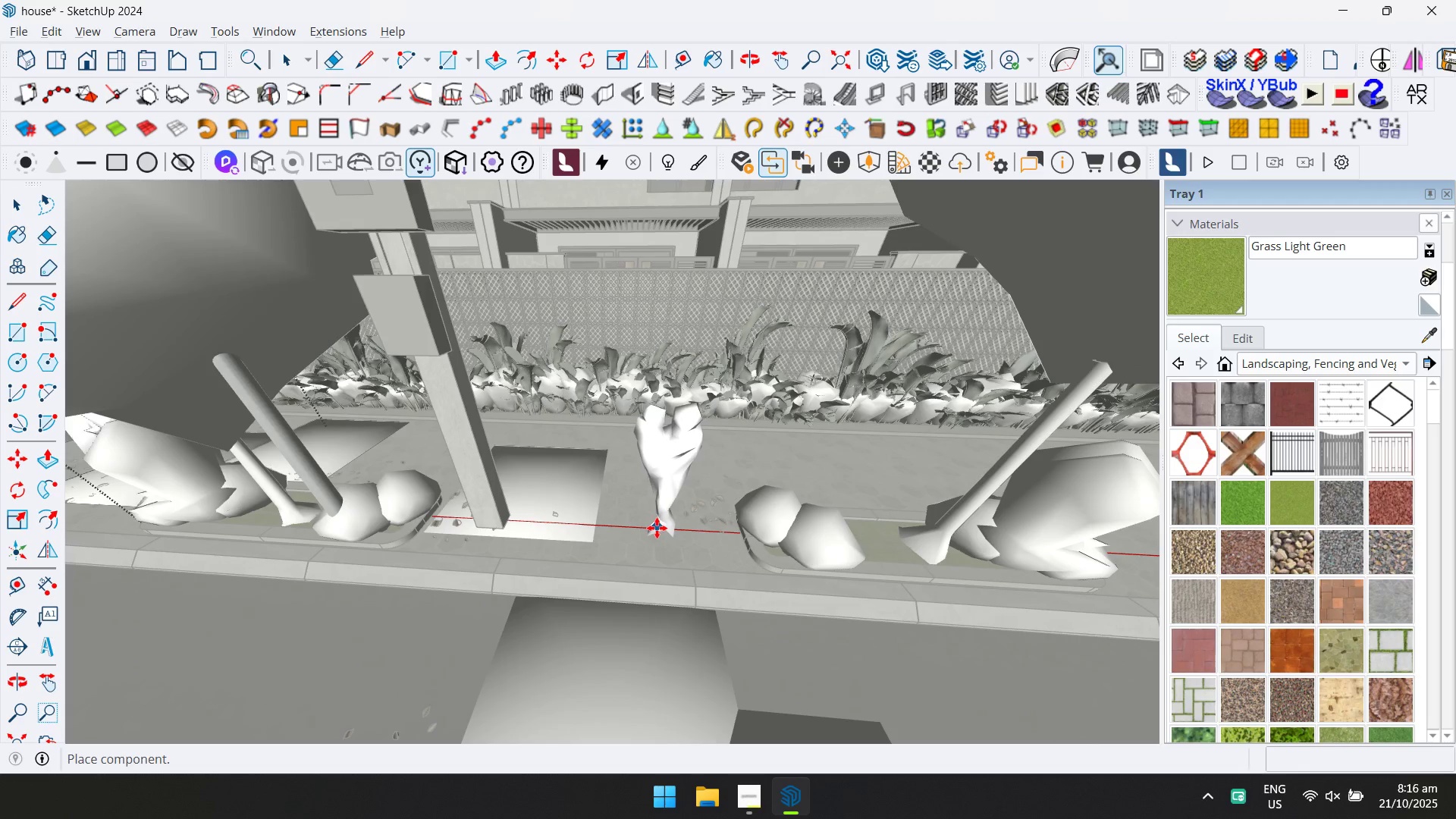 
left_click([654, 528])
 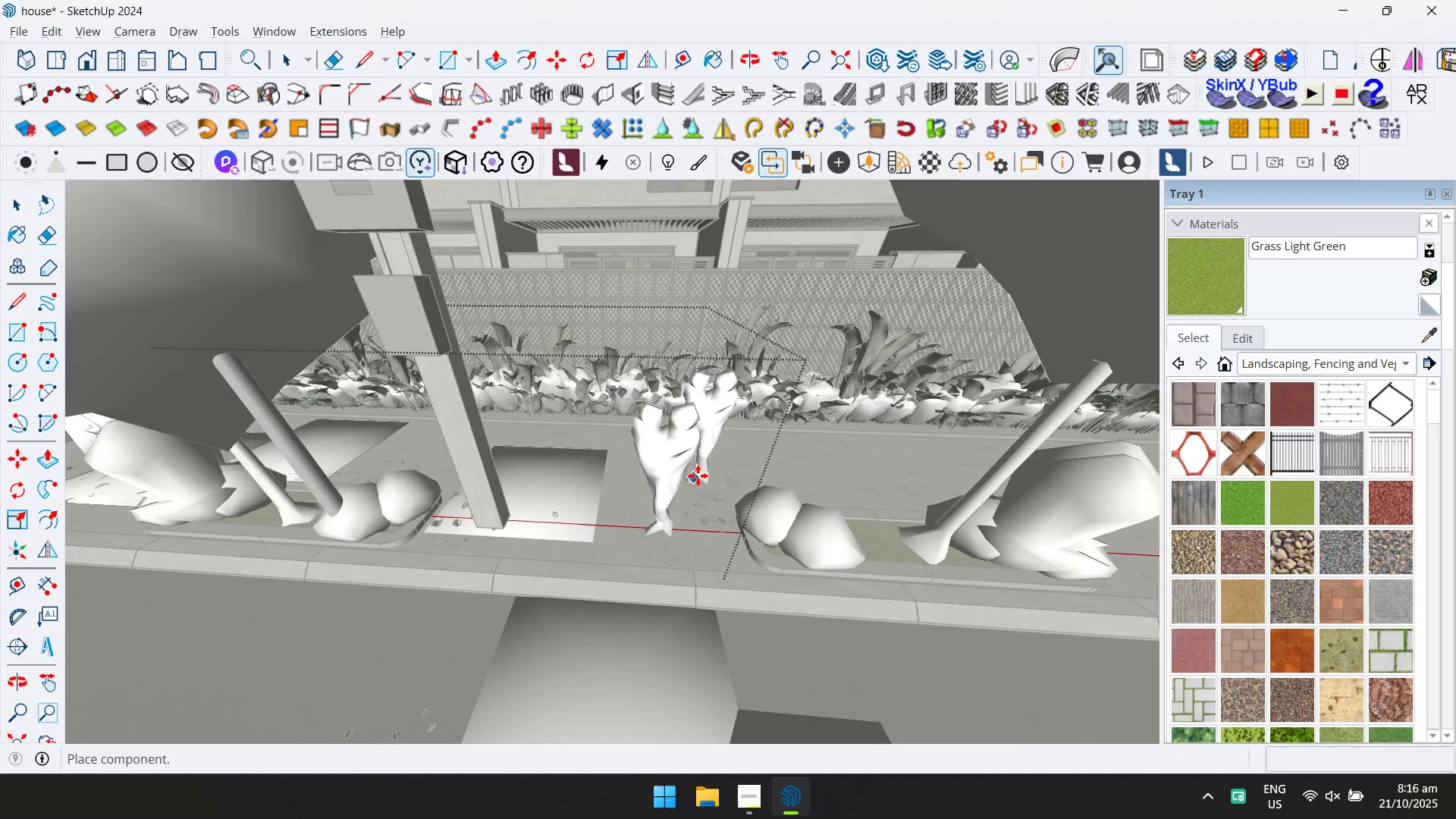 
scroll: coordinate [1181, 546], scroll_direction: down, amount: 22.0
 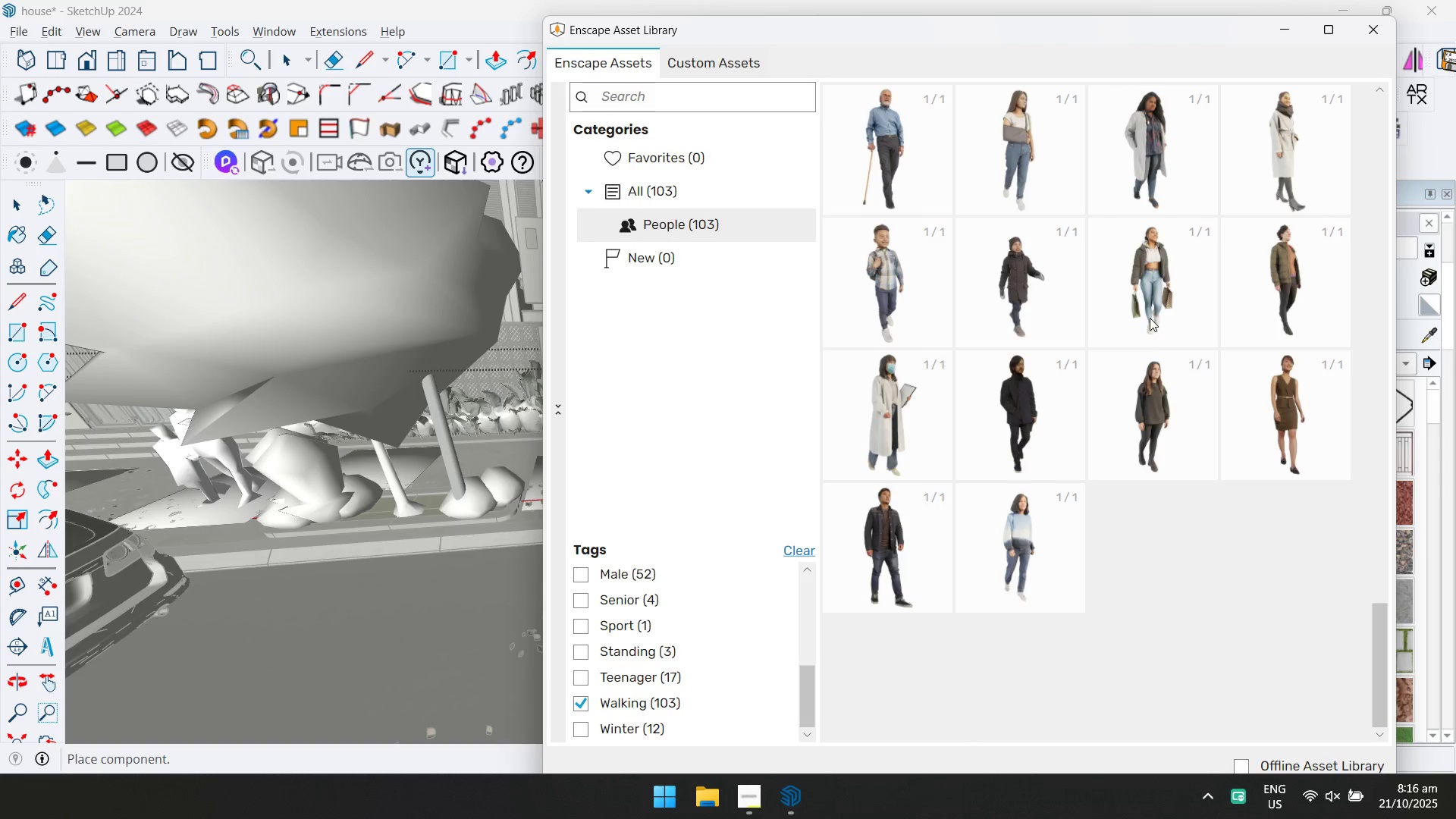 
double_click([1153, 279])
 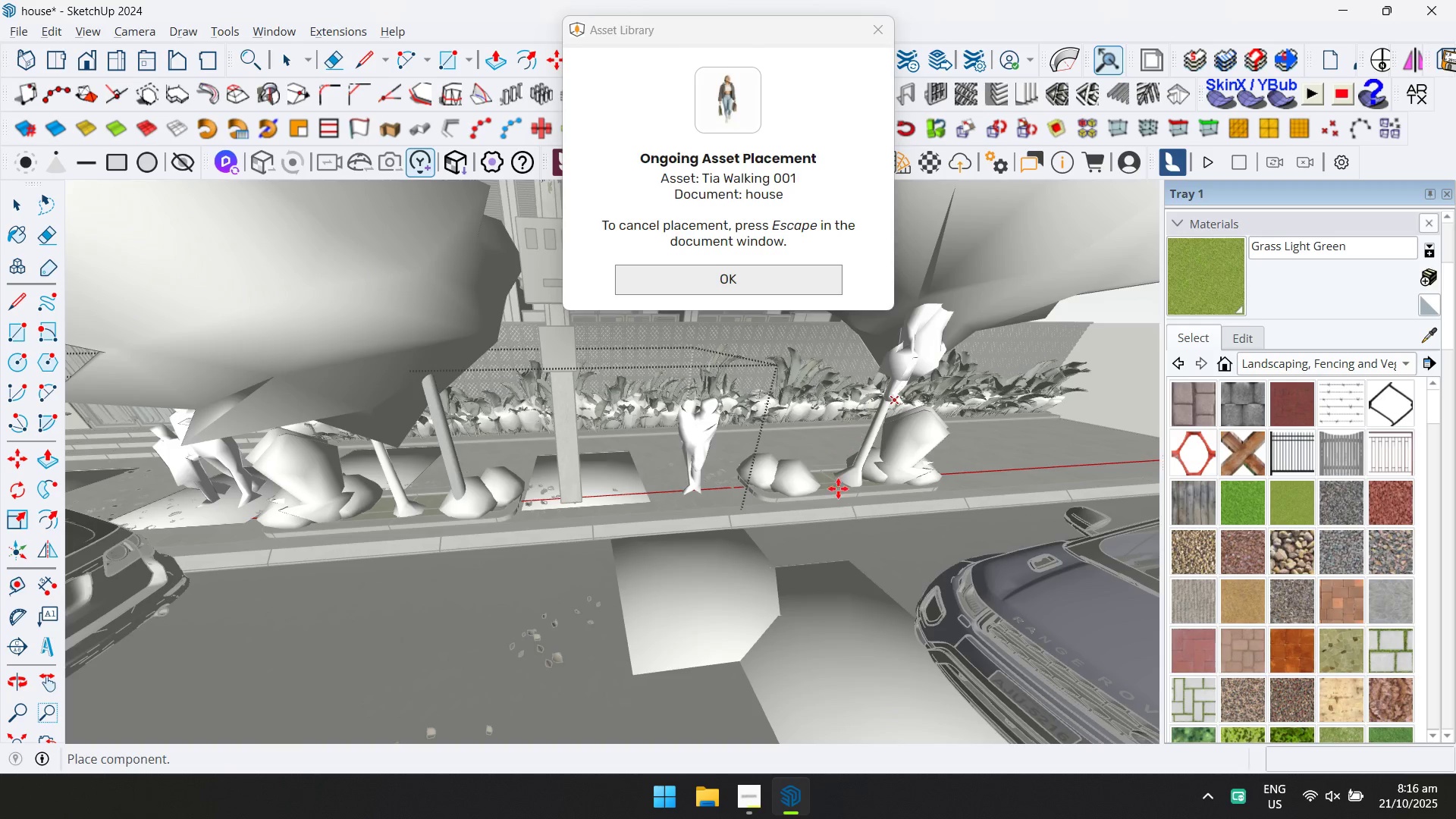 
hold_key(key=ShiftLeft, duration=0.64)
 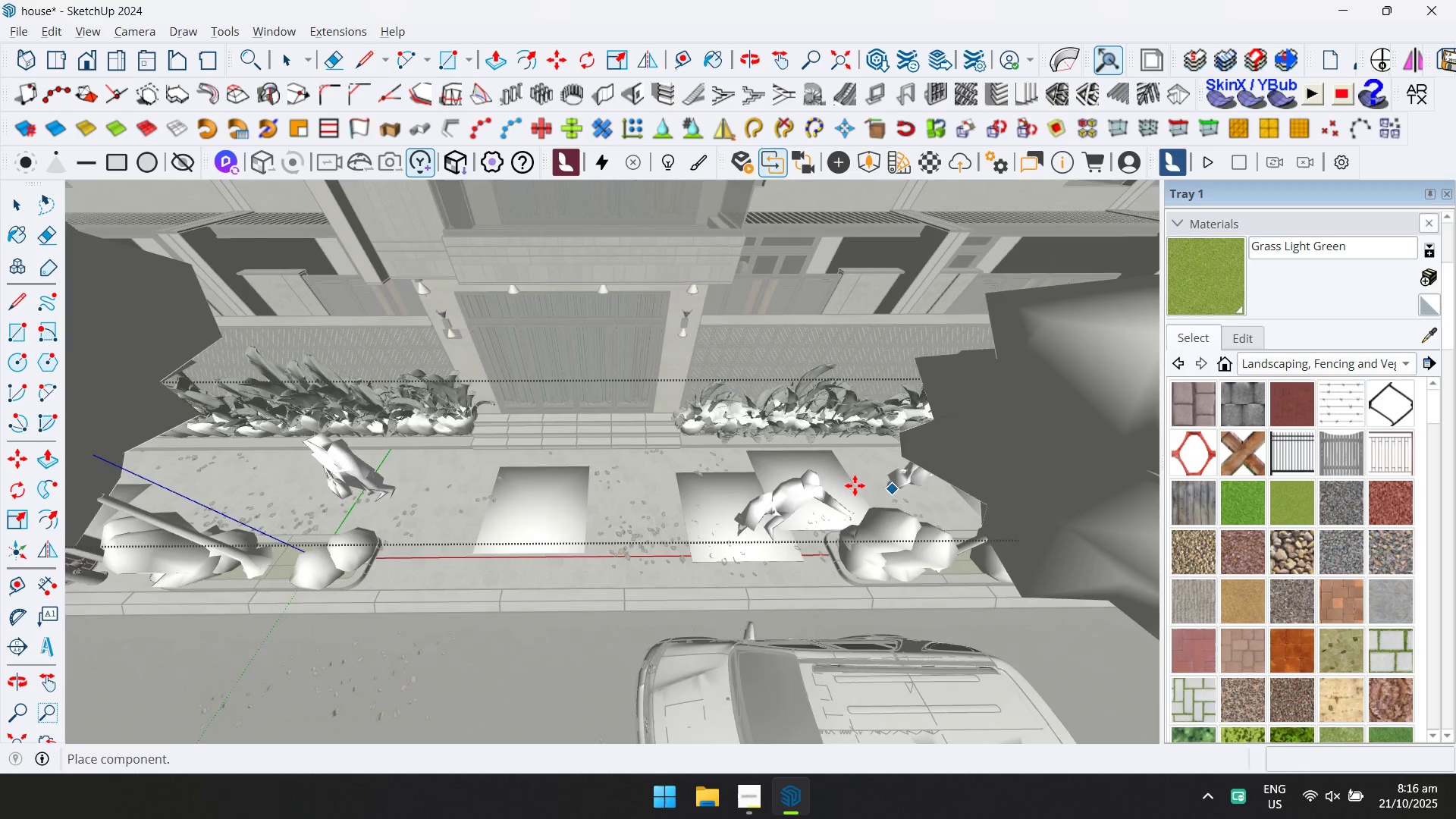 
scroll: coordinate [855, 485], scroll_direction: up, amount: 4.0
 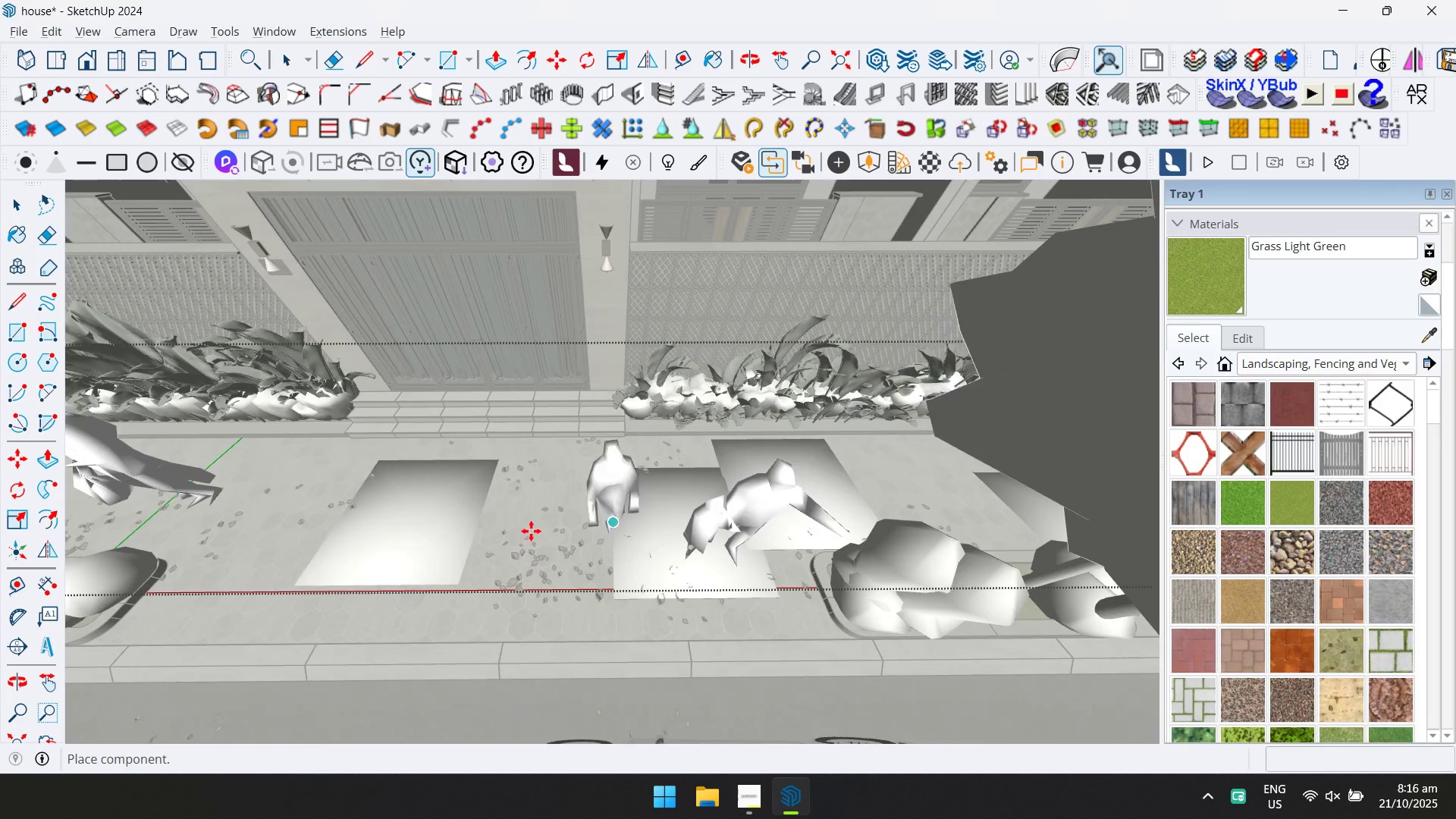 
hold_key(key=ShiftLeft, duration=0.34)
 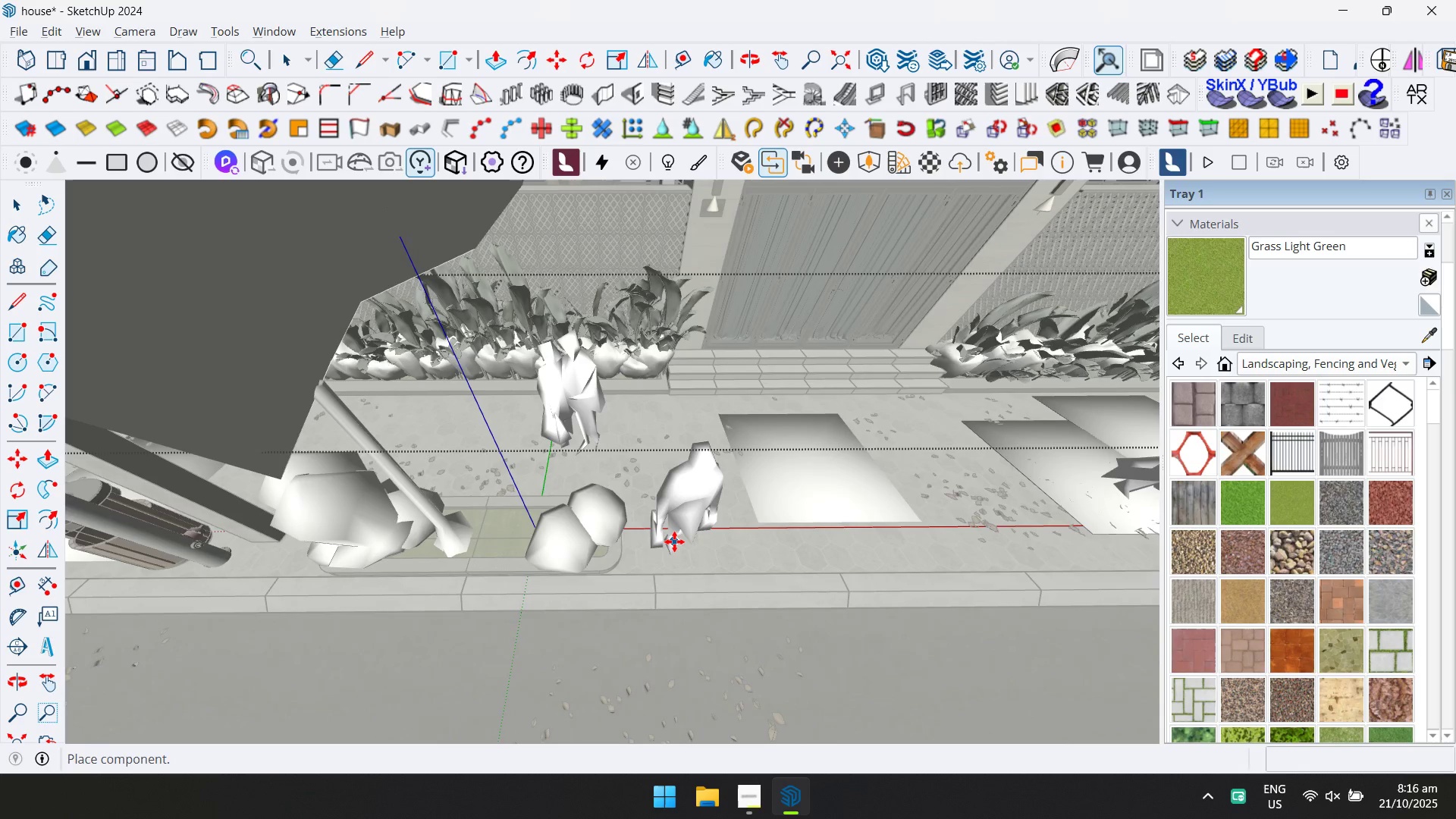 
left_click([674, 541])
 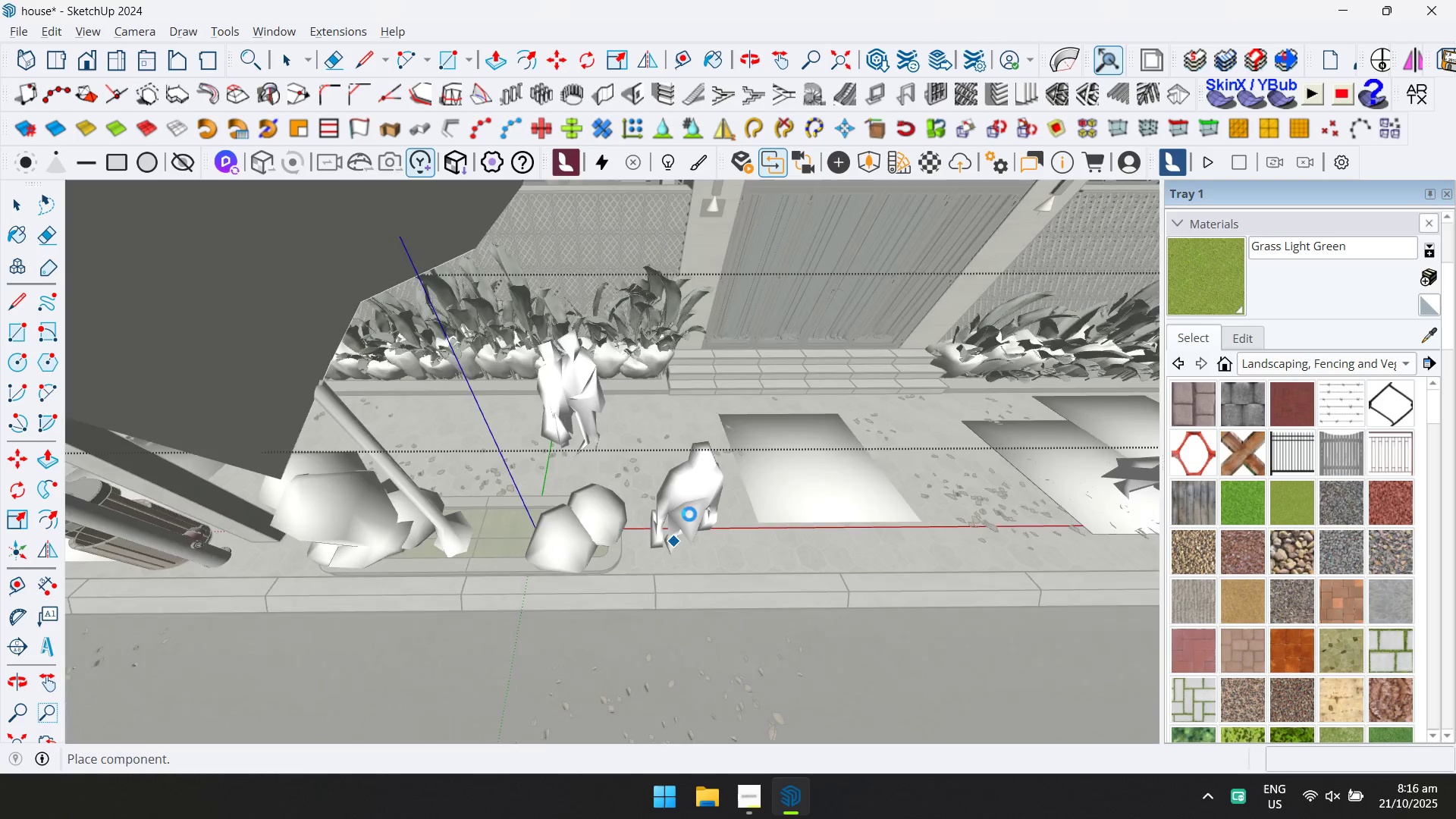 
scroll: coordinate [720, 484], scroll_direction: down, amount: 3.0
 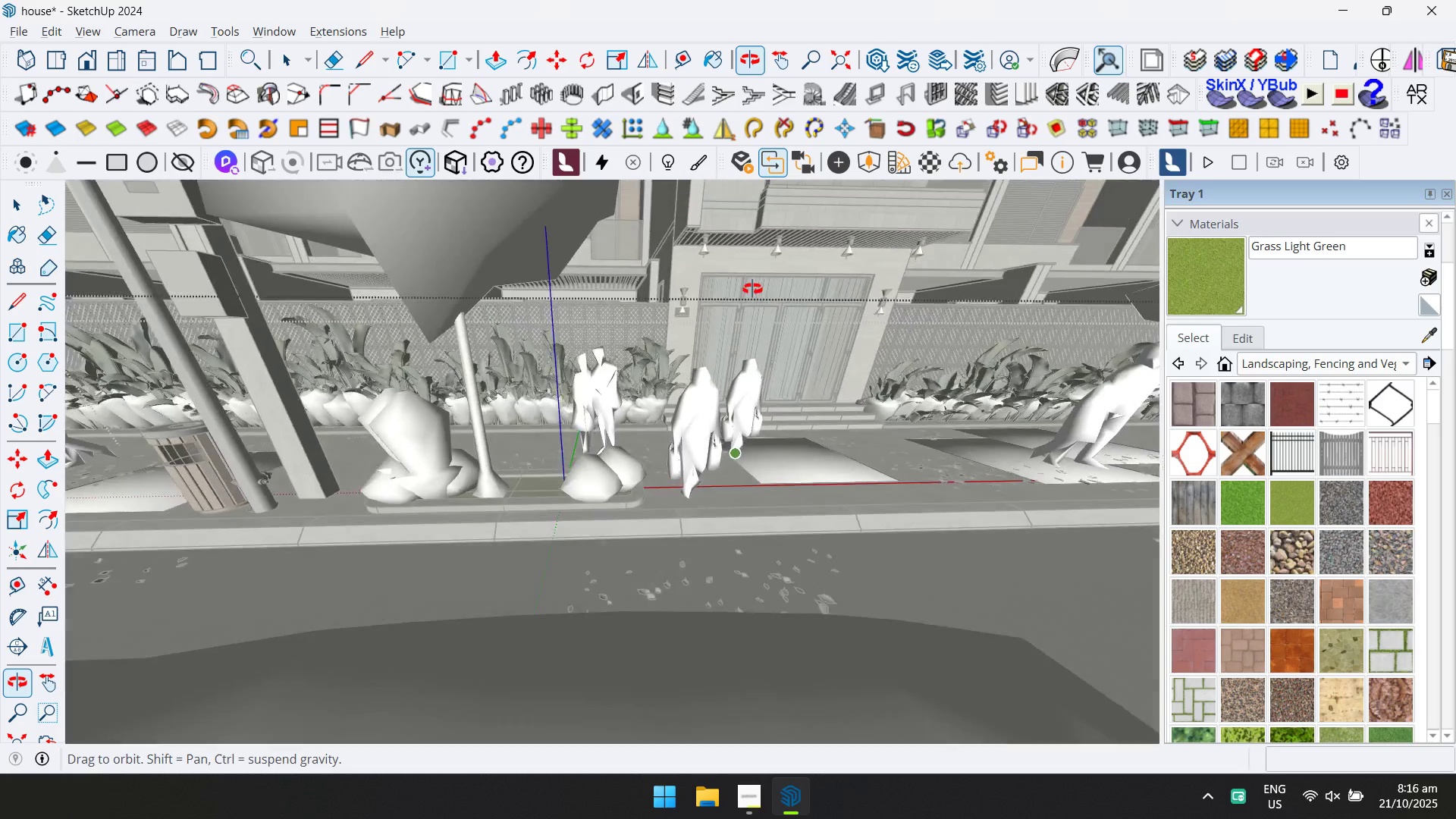 
hold_key(key=ShiftLeft, duration=0.52)
 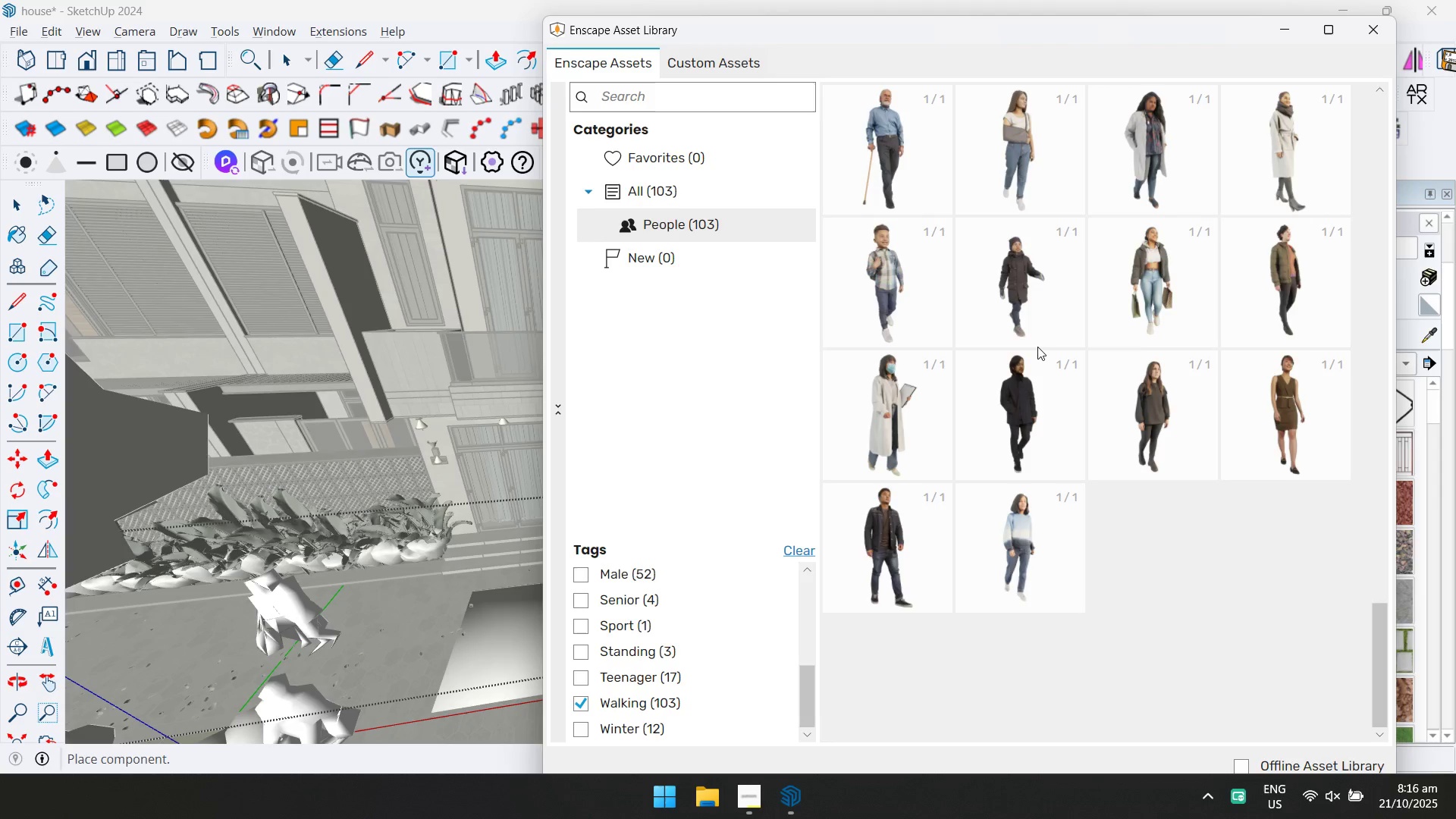 
scroll: coordinate [1023, 457], scroll_direction: up, amount: 2.0
 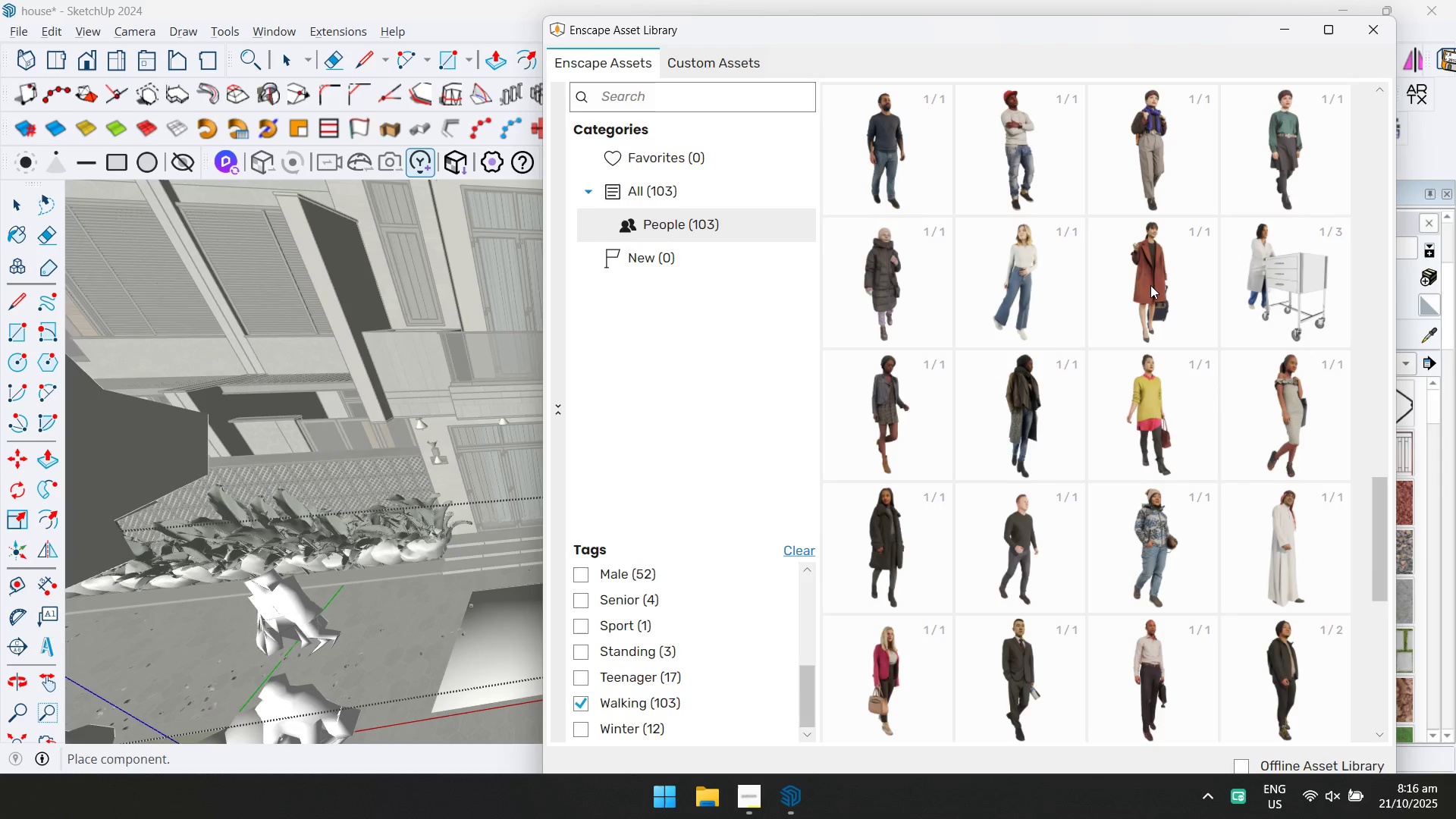 
double_click([1145, 306])
 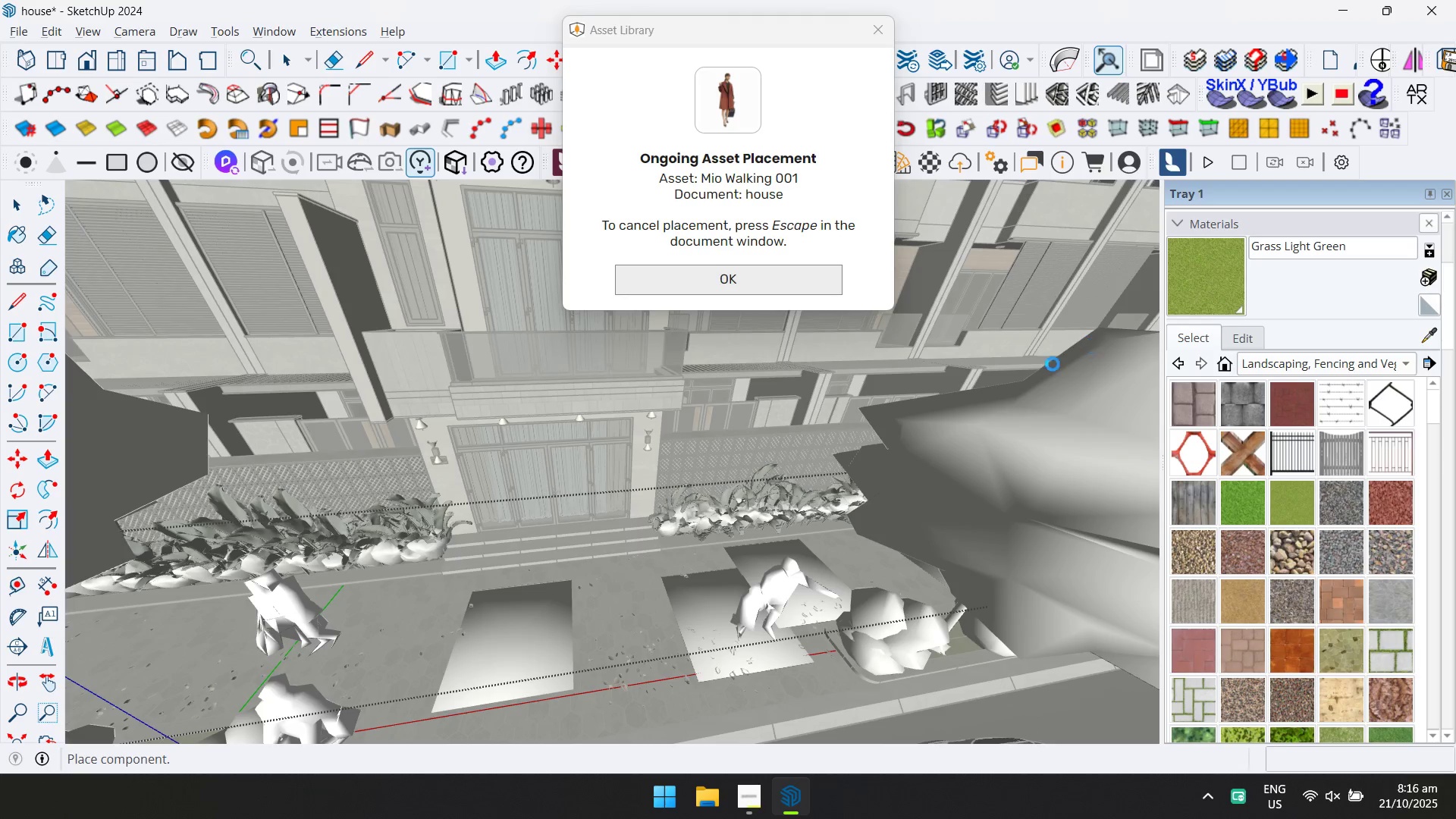 
scroll: coordinate [631, 485], scroll_direction: down, amount: 11.0
 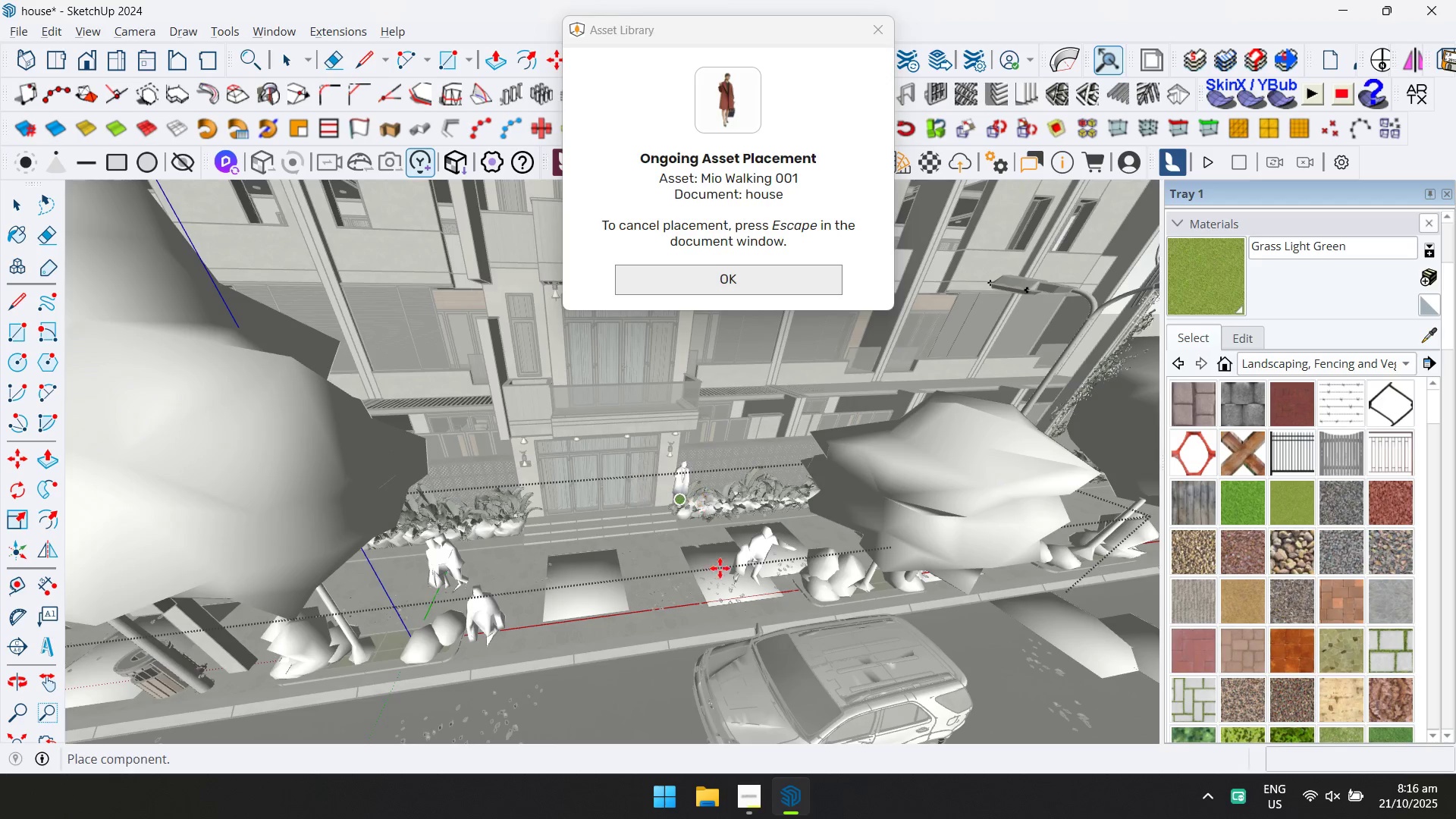 
hold_key(key=ShiftLeft, duration=0.44)
 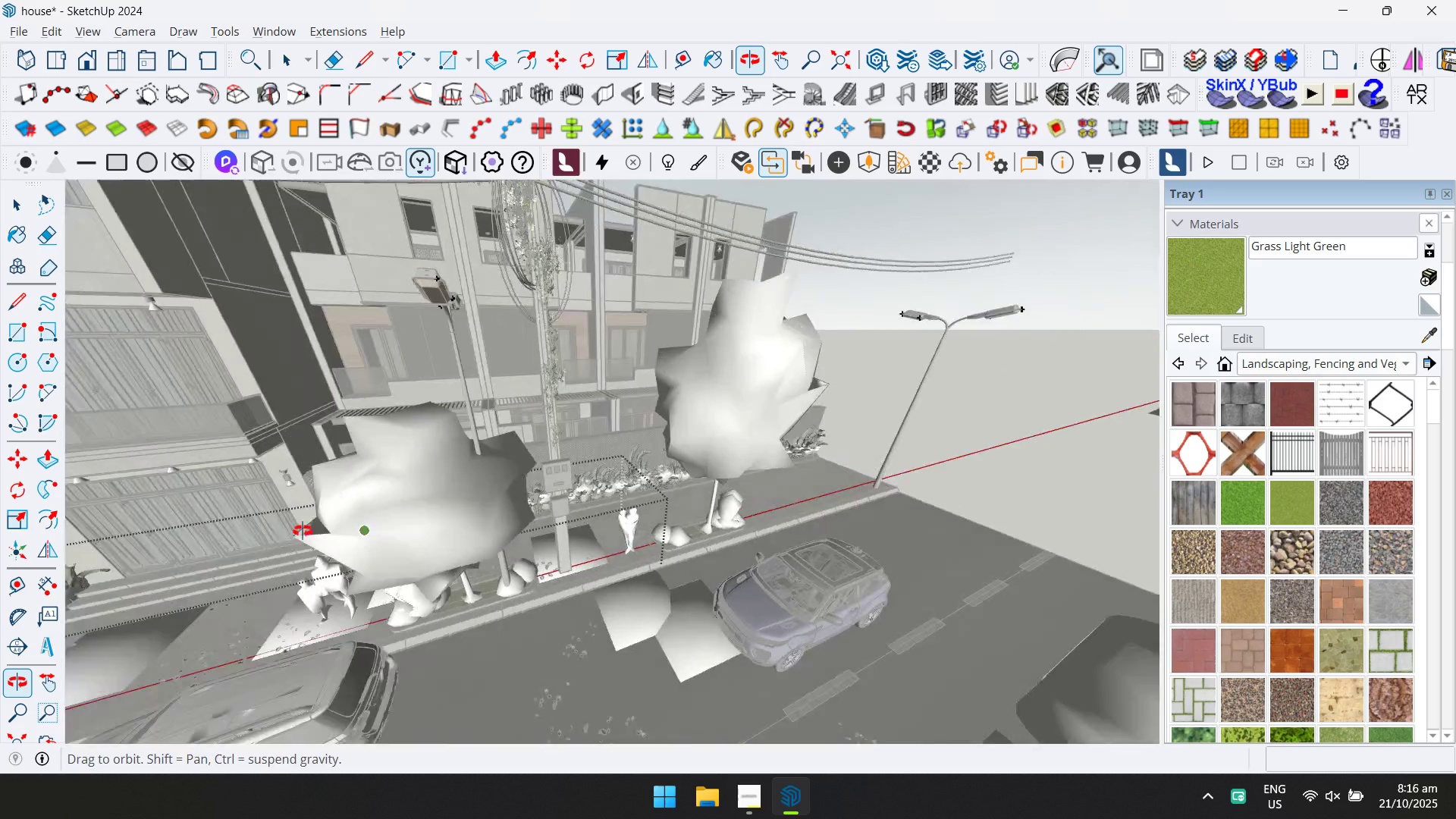 
scroll: coordinate [757, 548], scroll_direction: up, amount: 18.0
 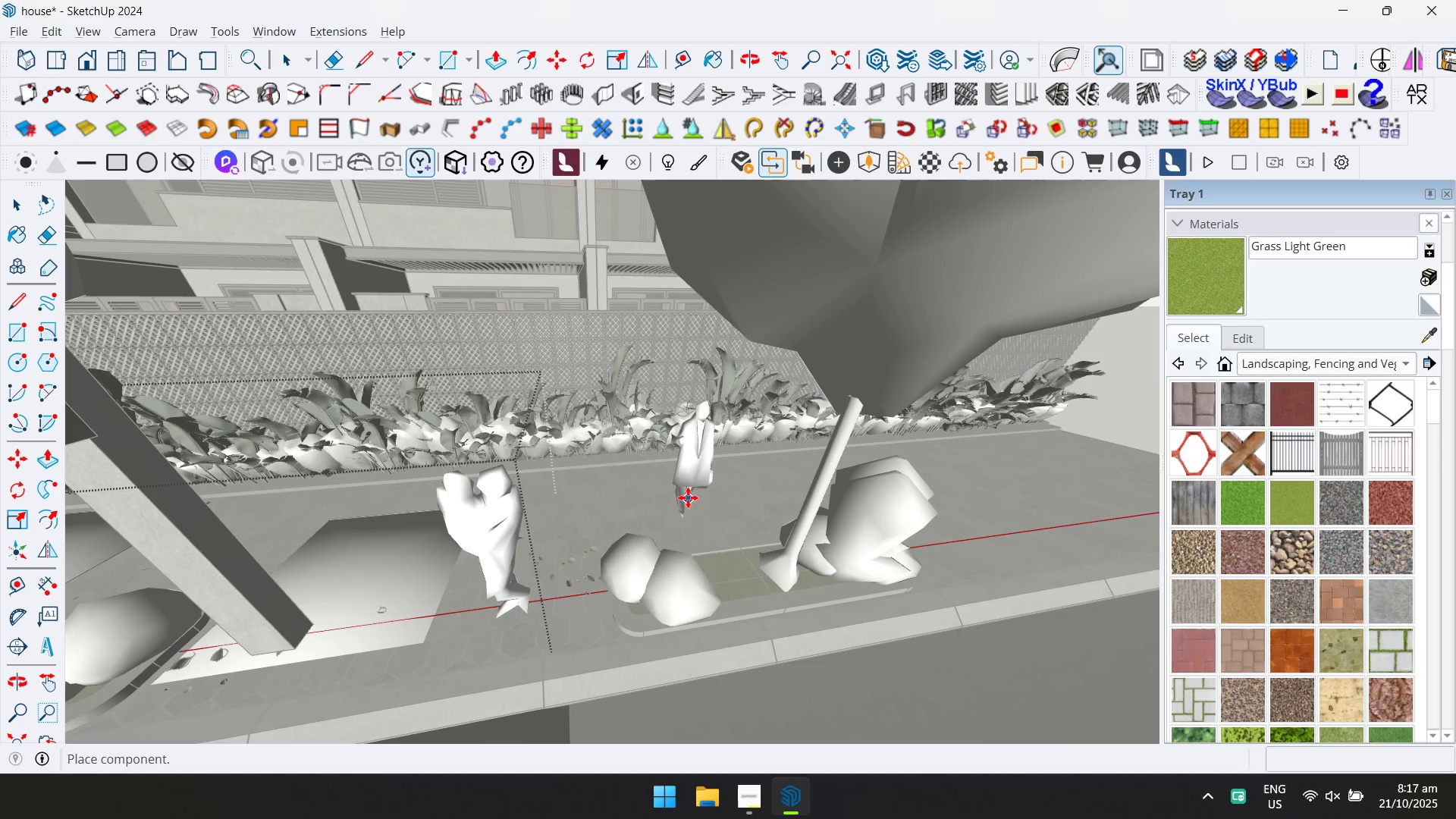 
left_click([689, 493])
 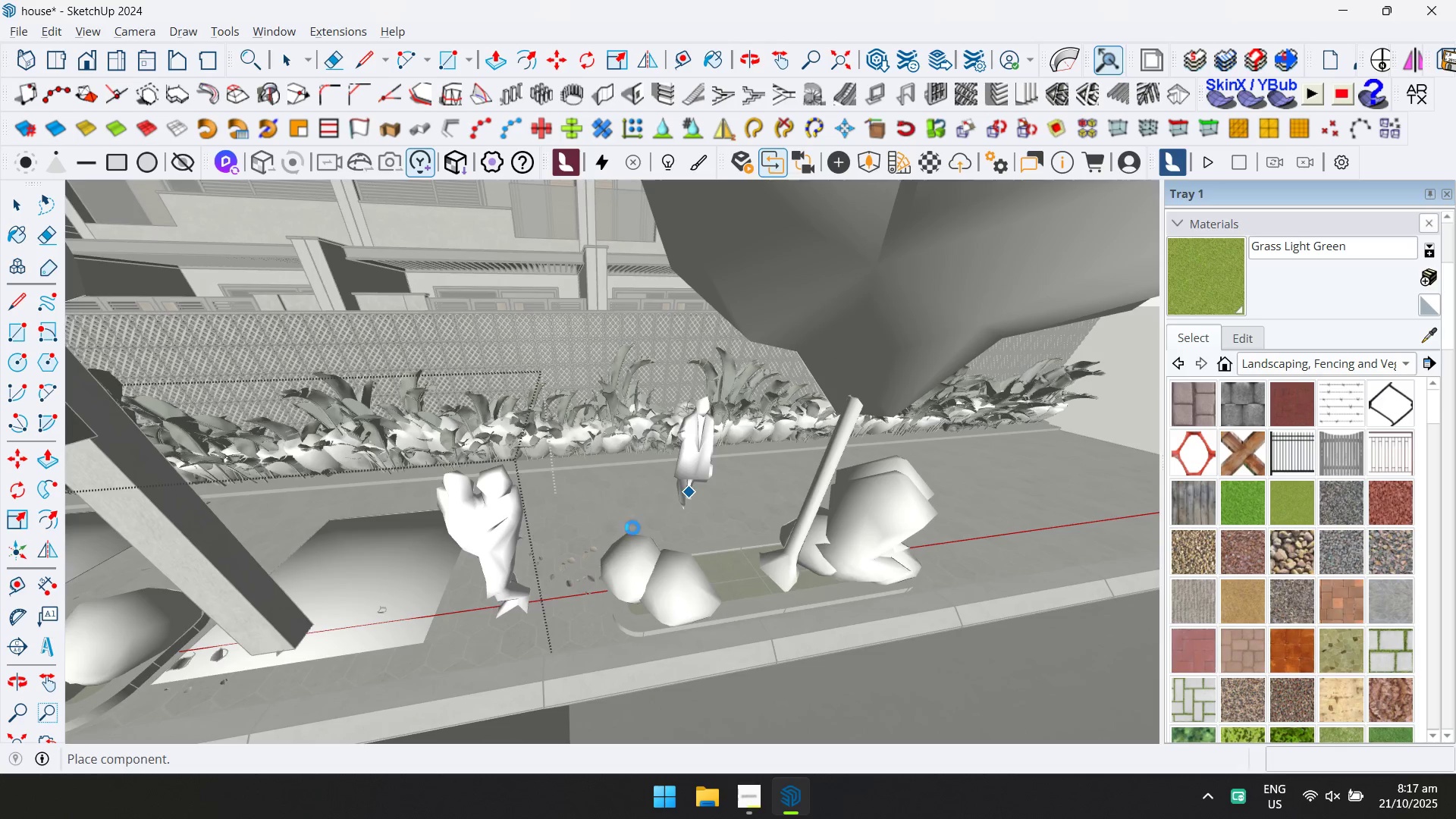 
scroll: coordinate [598, 528], scroll_direction: down, amount: 14.0
 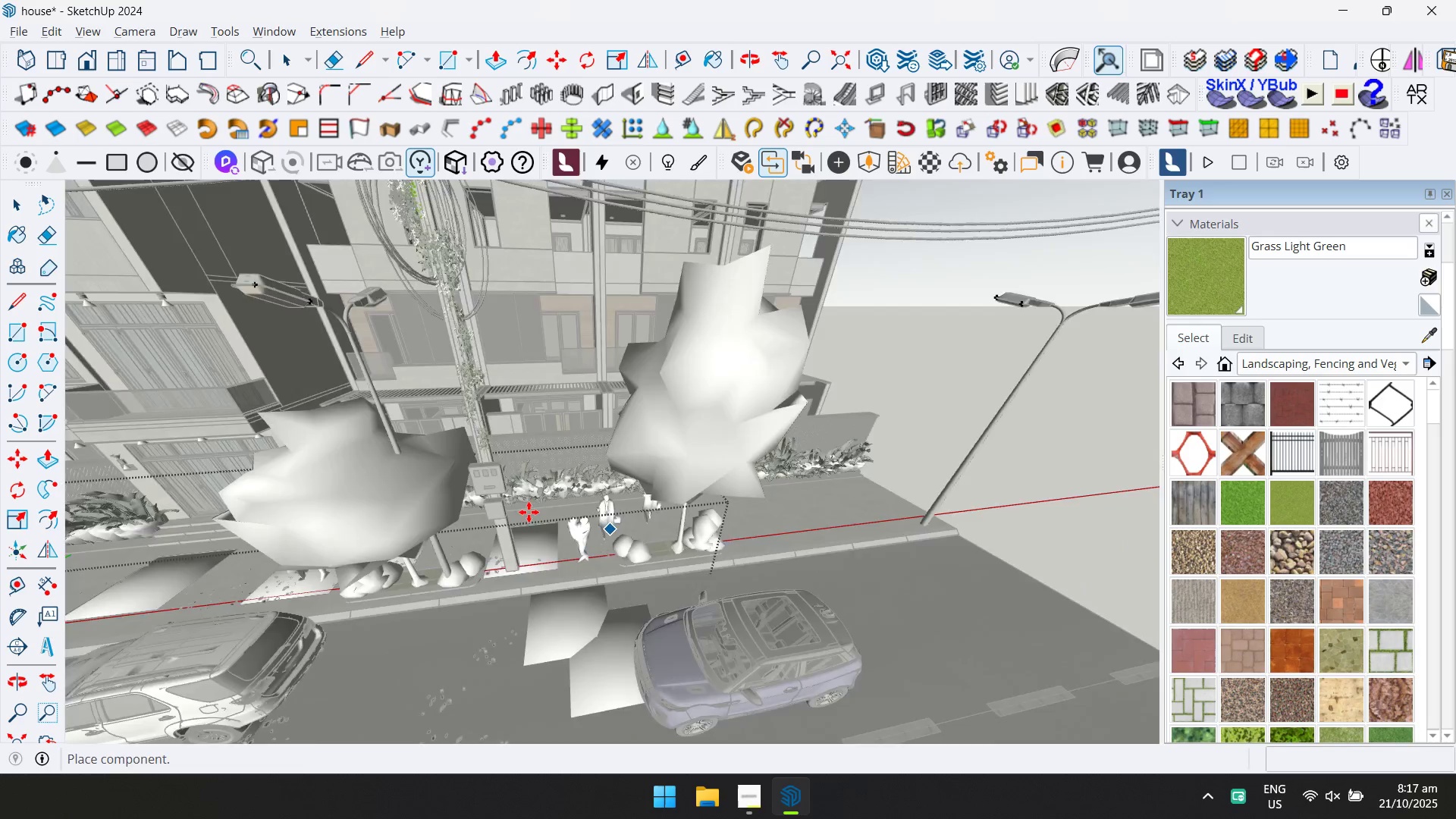 
hold_key(key=ShiftLeft, duration=0.62)
 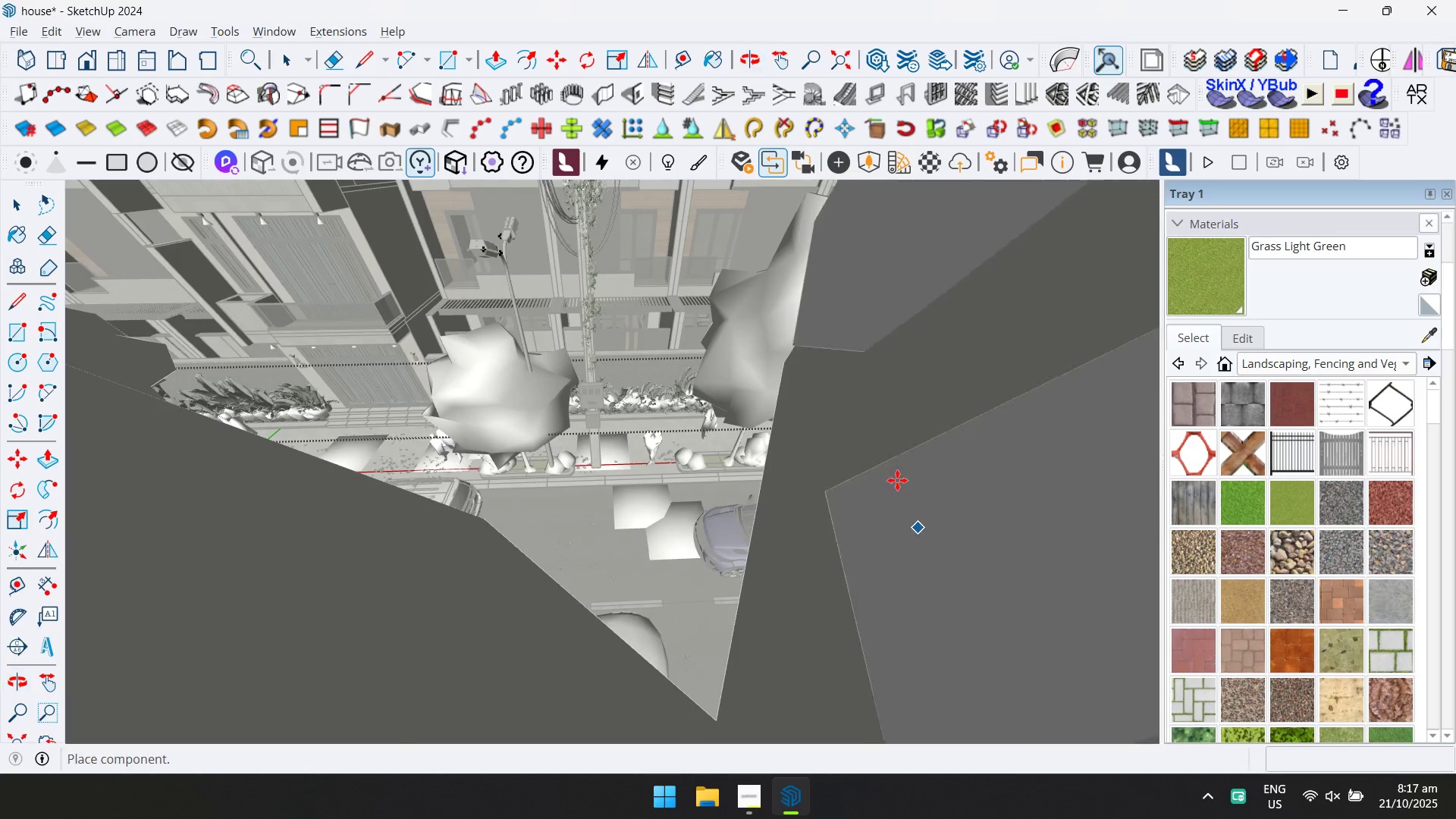 
scroll: coordinate [702, 293], scroll_direction: up, amount: 7.0
 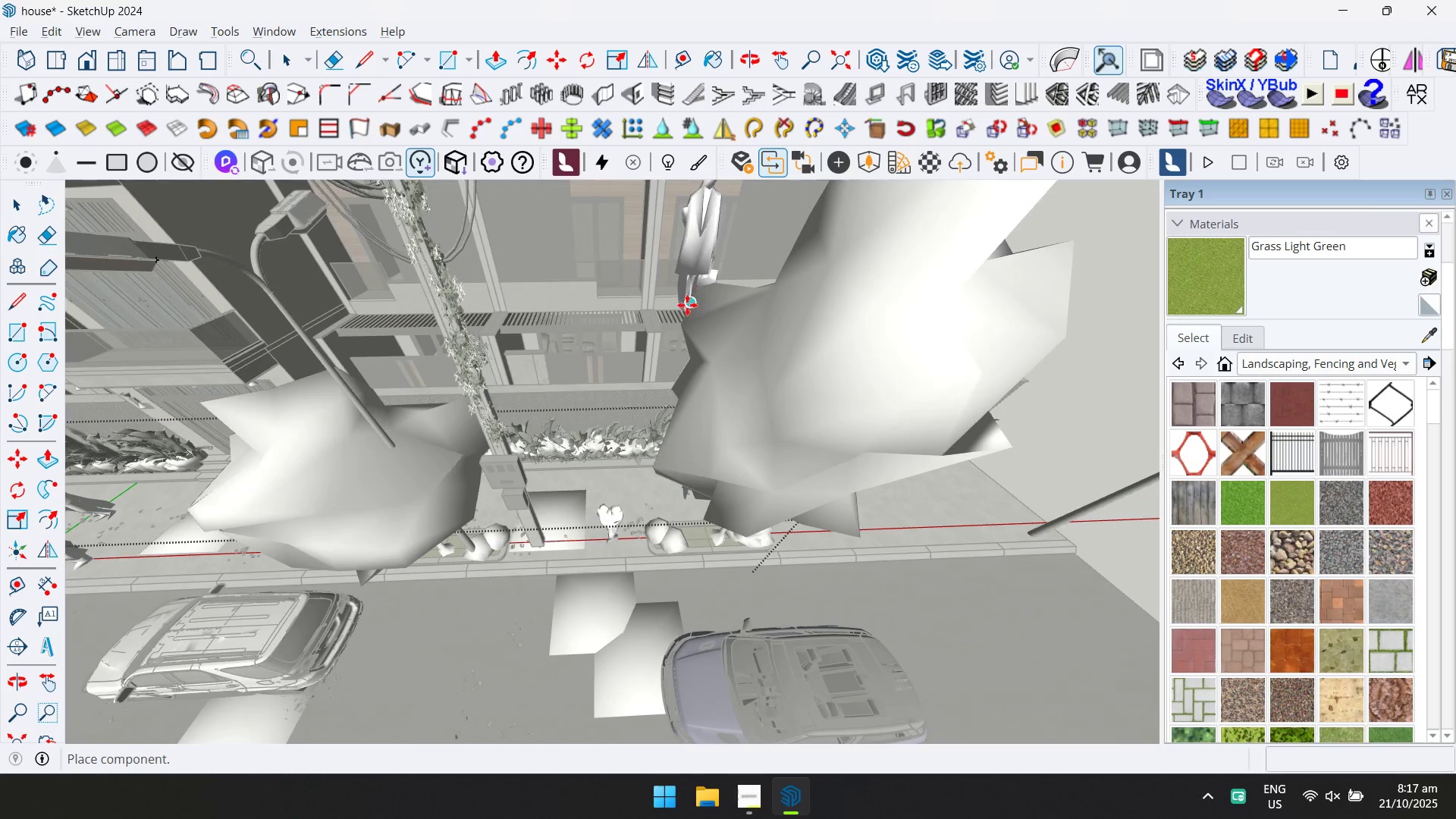 
hold_key(key=ShiftLeft, duration=0.54)
 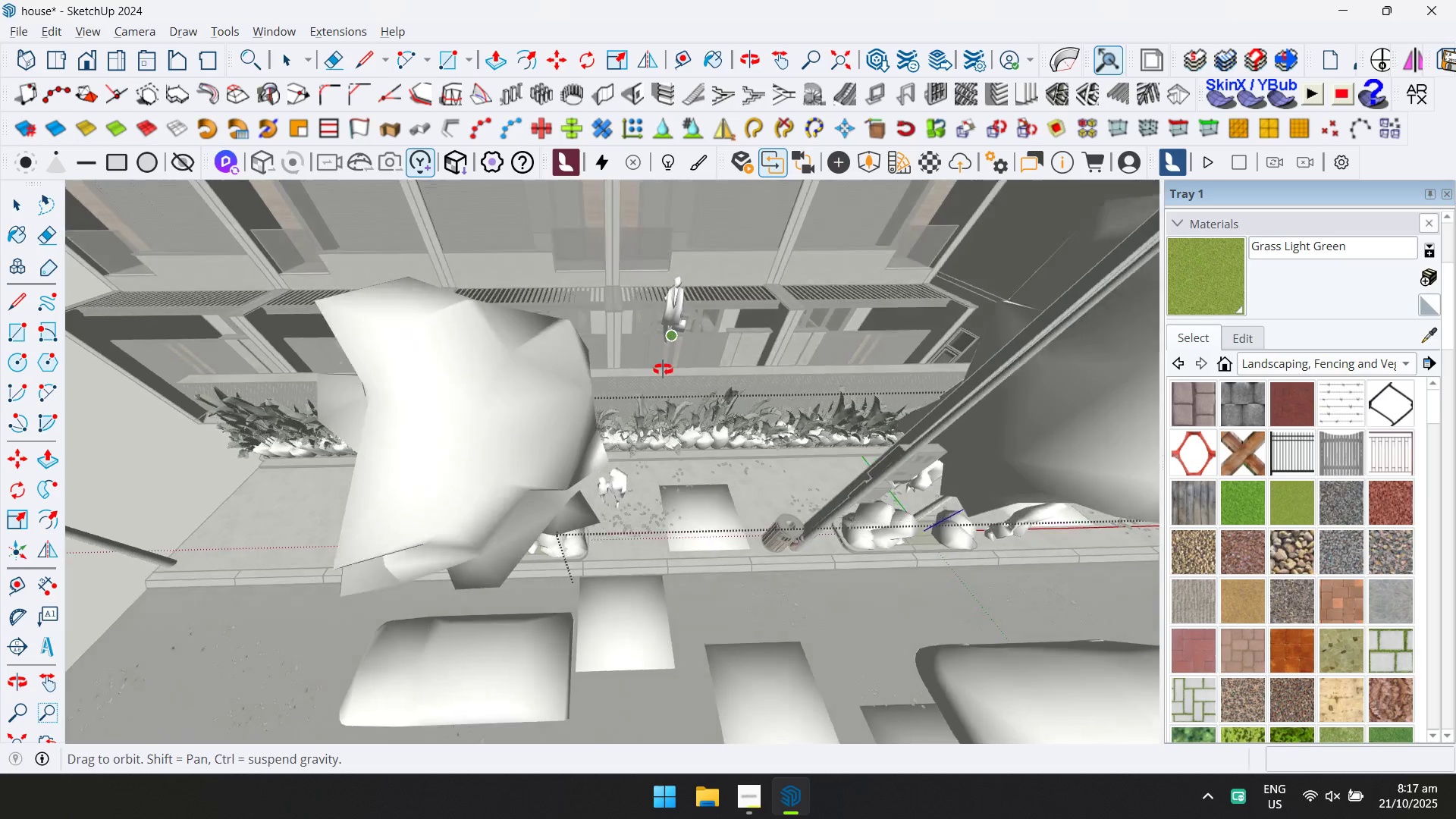 
hold_key(key=ShiftLeft, duration=0.47)
 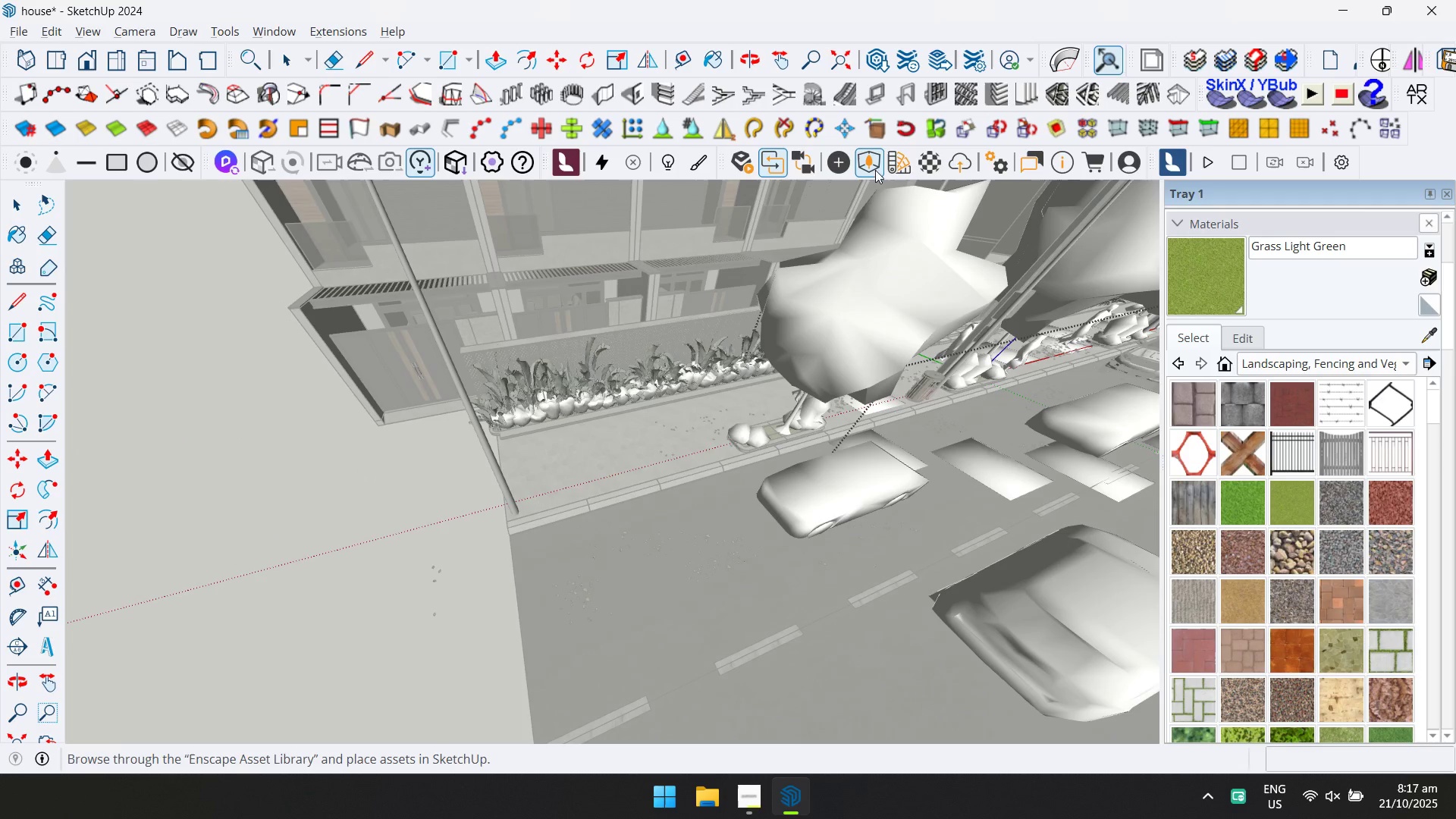 
left_click([863, 169])
 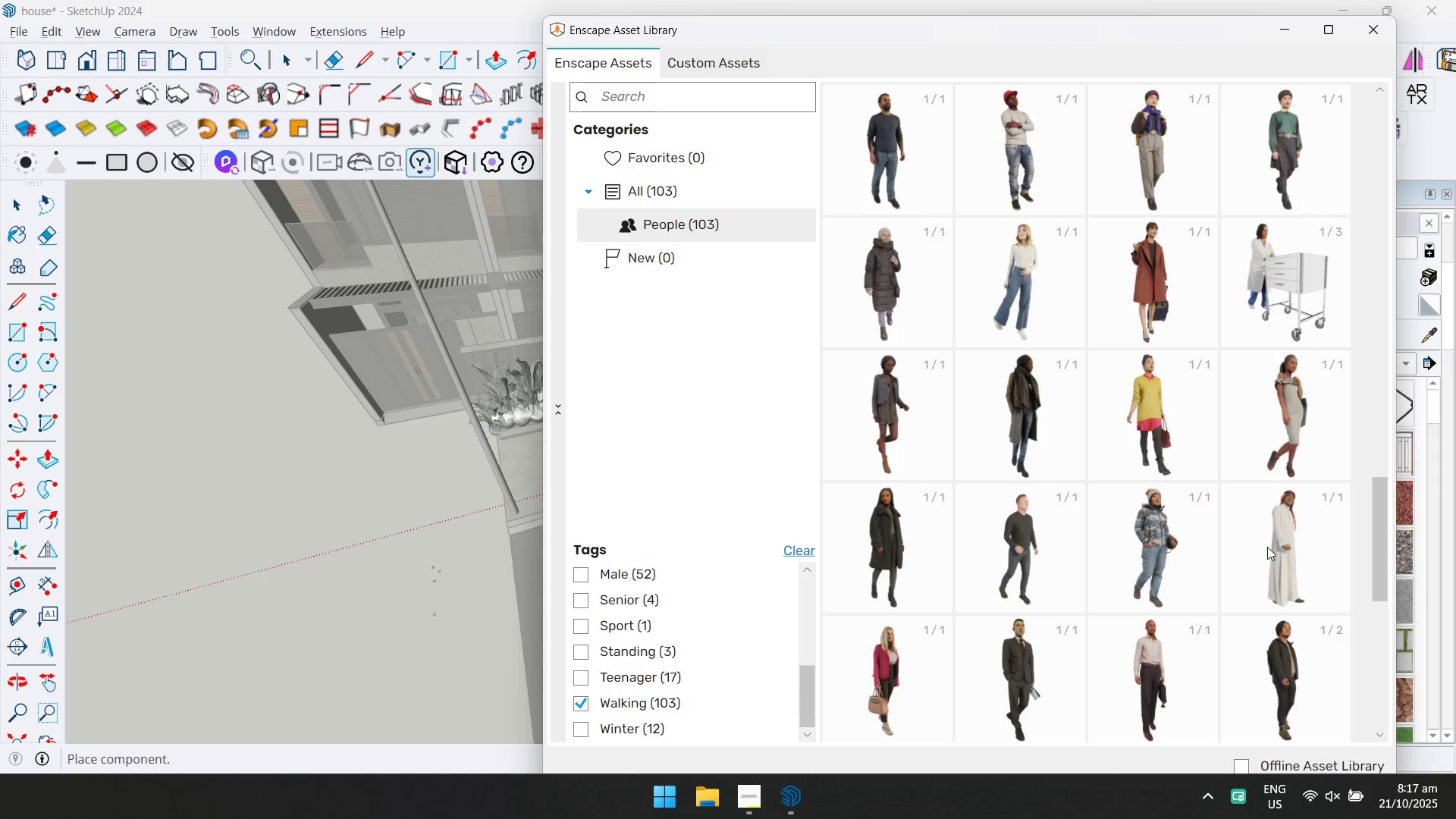 
wait(6.06)
 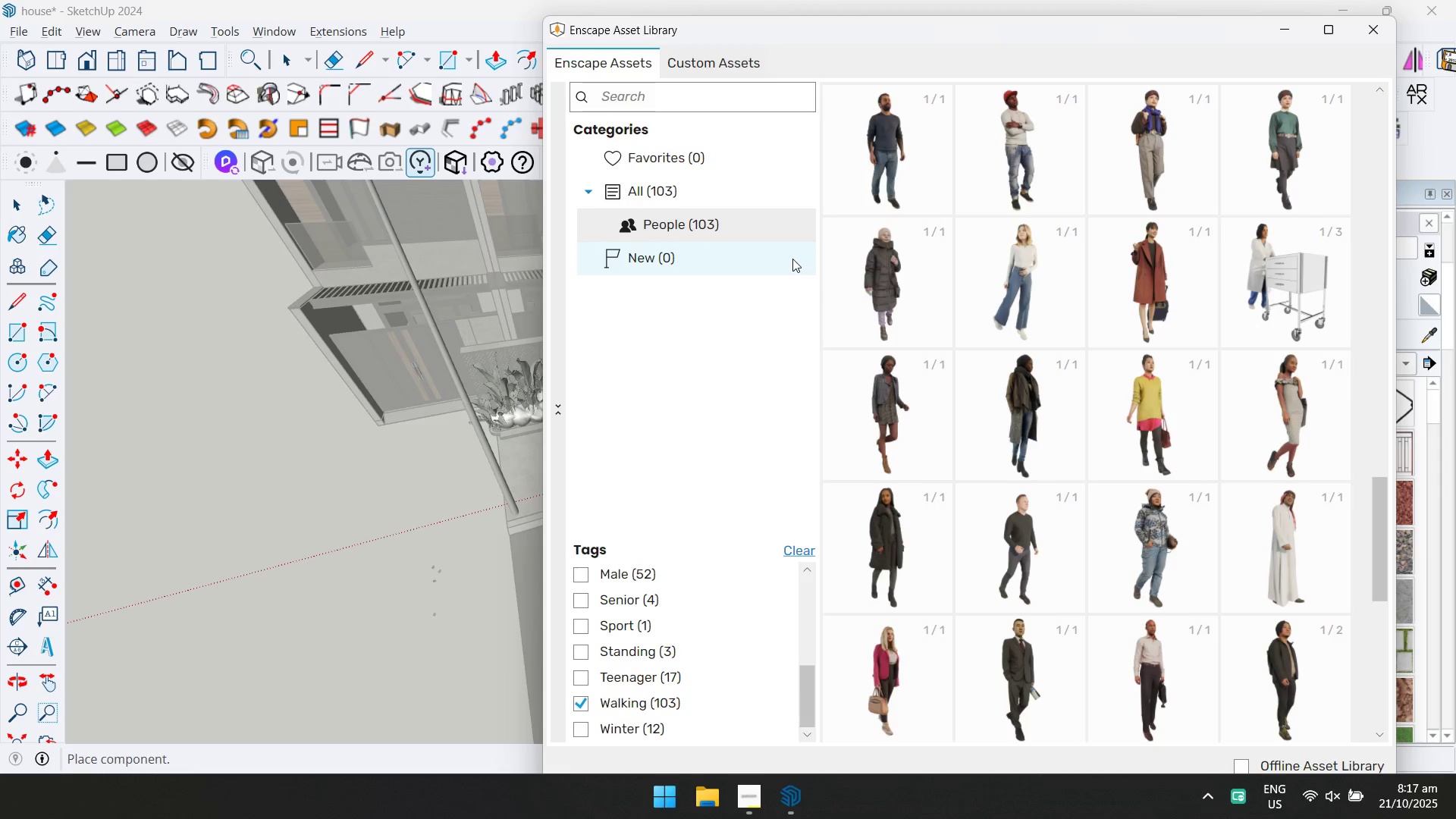 
scroll: coordinate [1043, 231], scroll_direction: up, amount: 2.0
 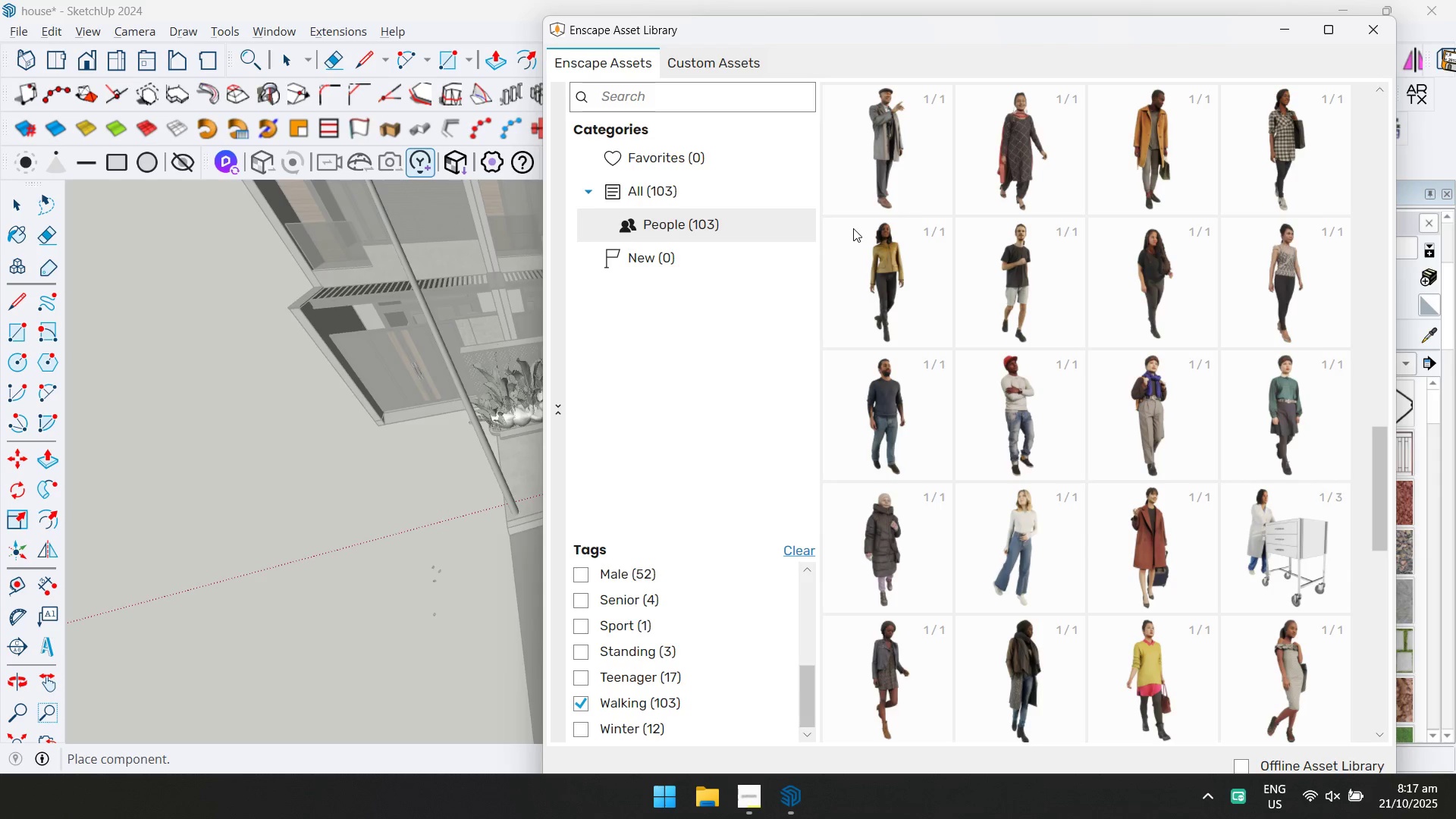 
wait(29.25)
 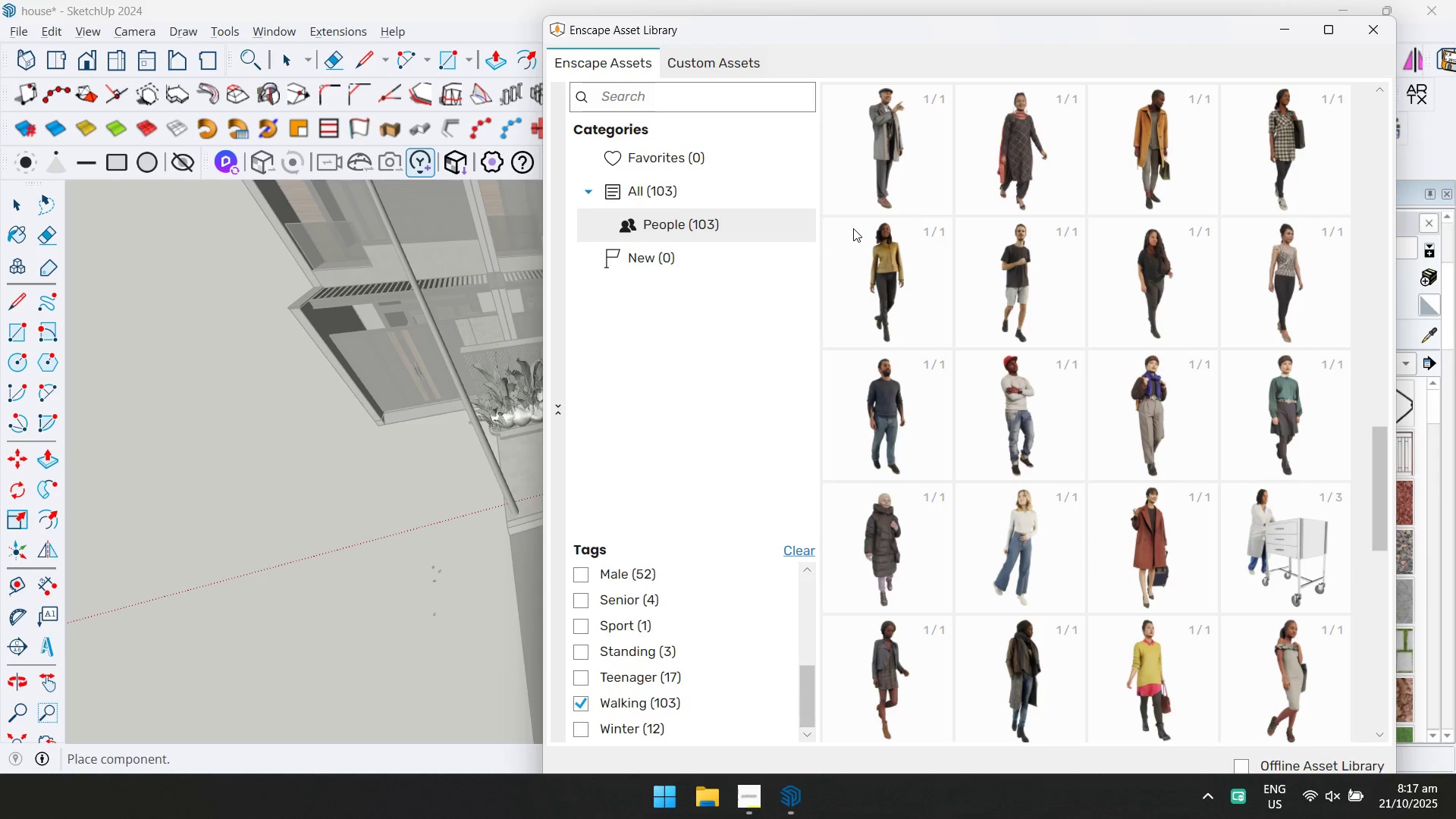 
double_click([1159, 428])
 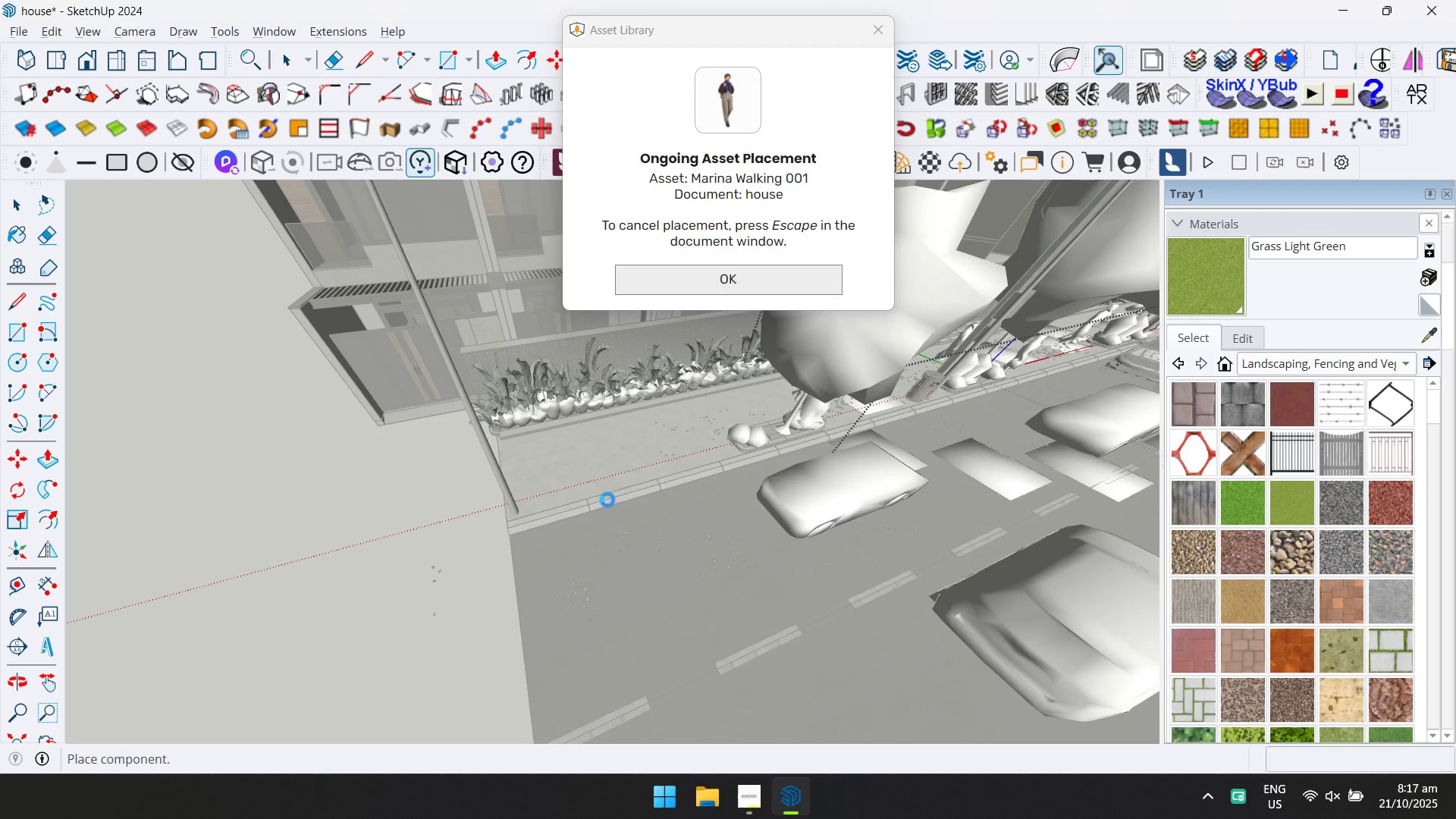 
scroll: coordinate [637, 444], scroll_direction: up, amount: 5.0
 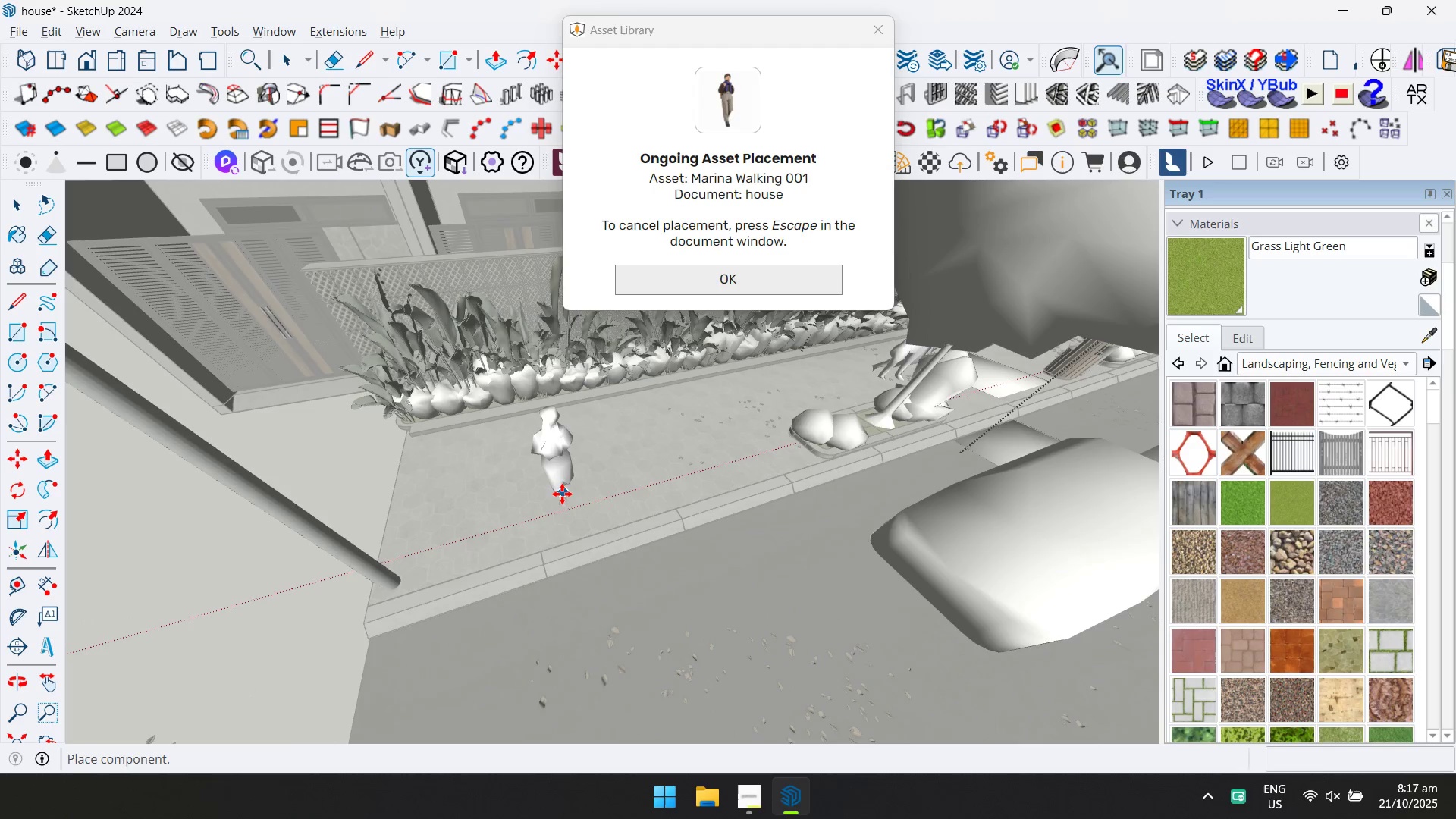 
left_click([558, 496])
 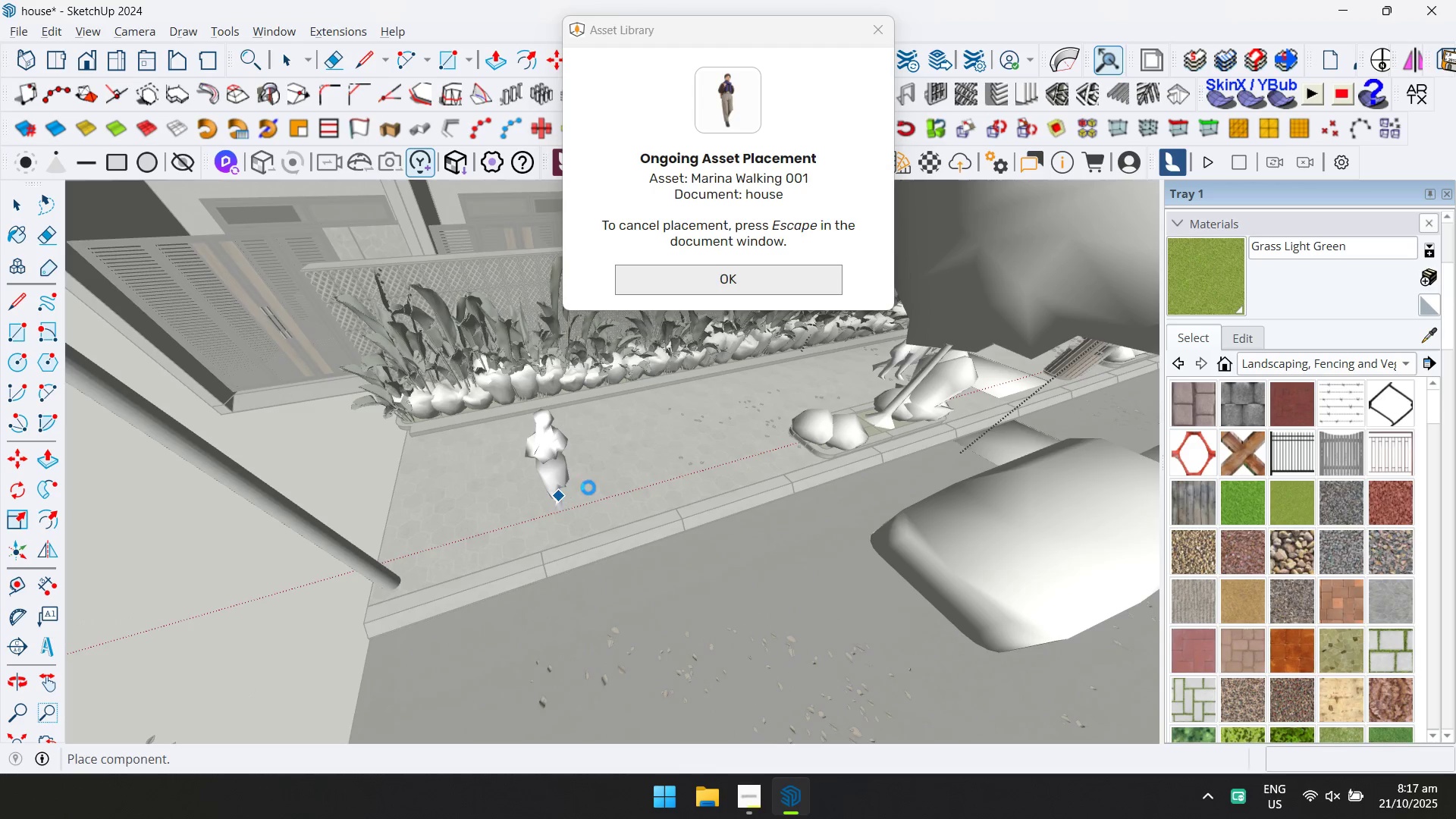 
scroll: coordinate [679, 448], scroll_direction: down, amount: 7.0
 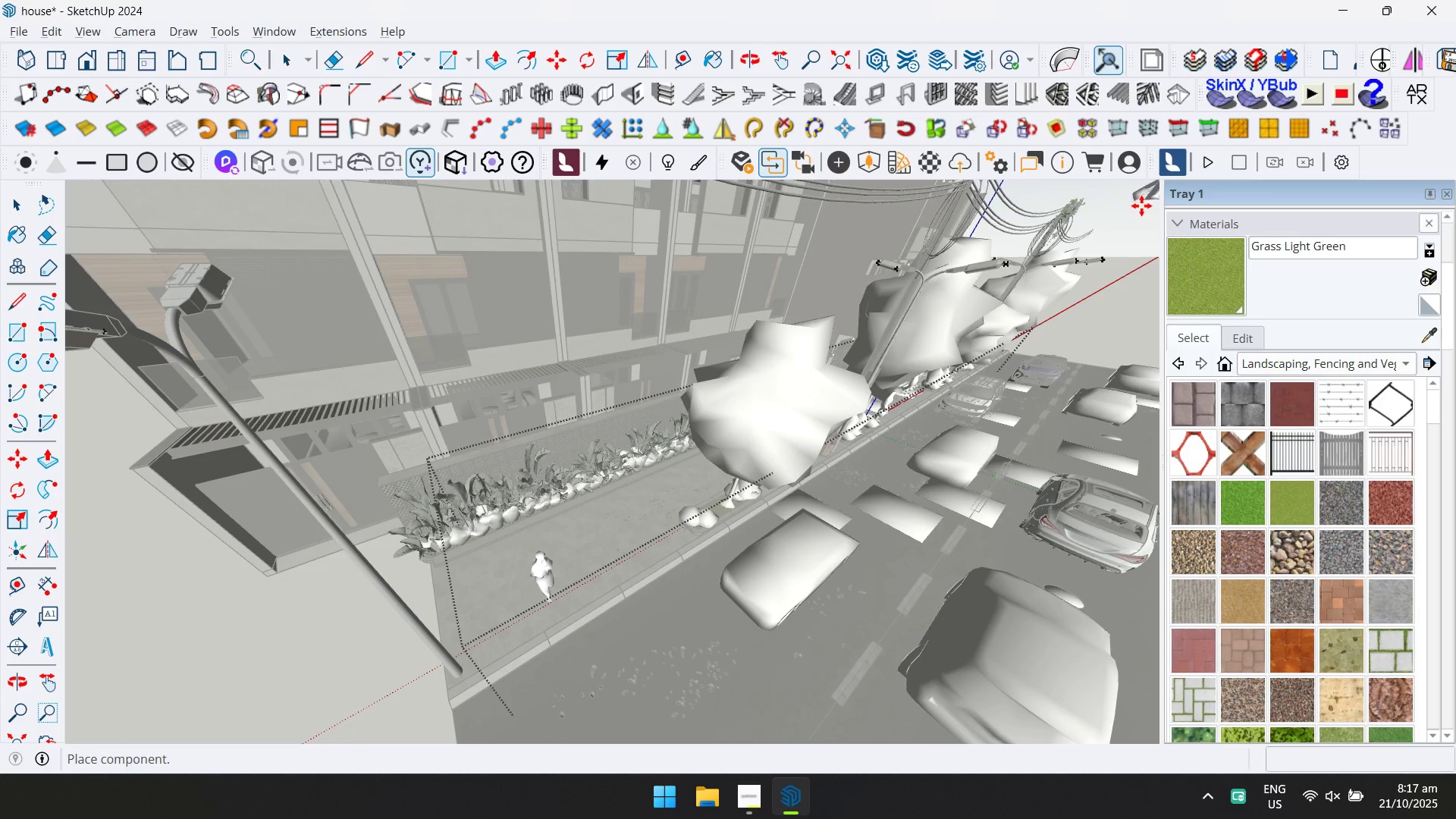 
left_click([883, 170])
 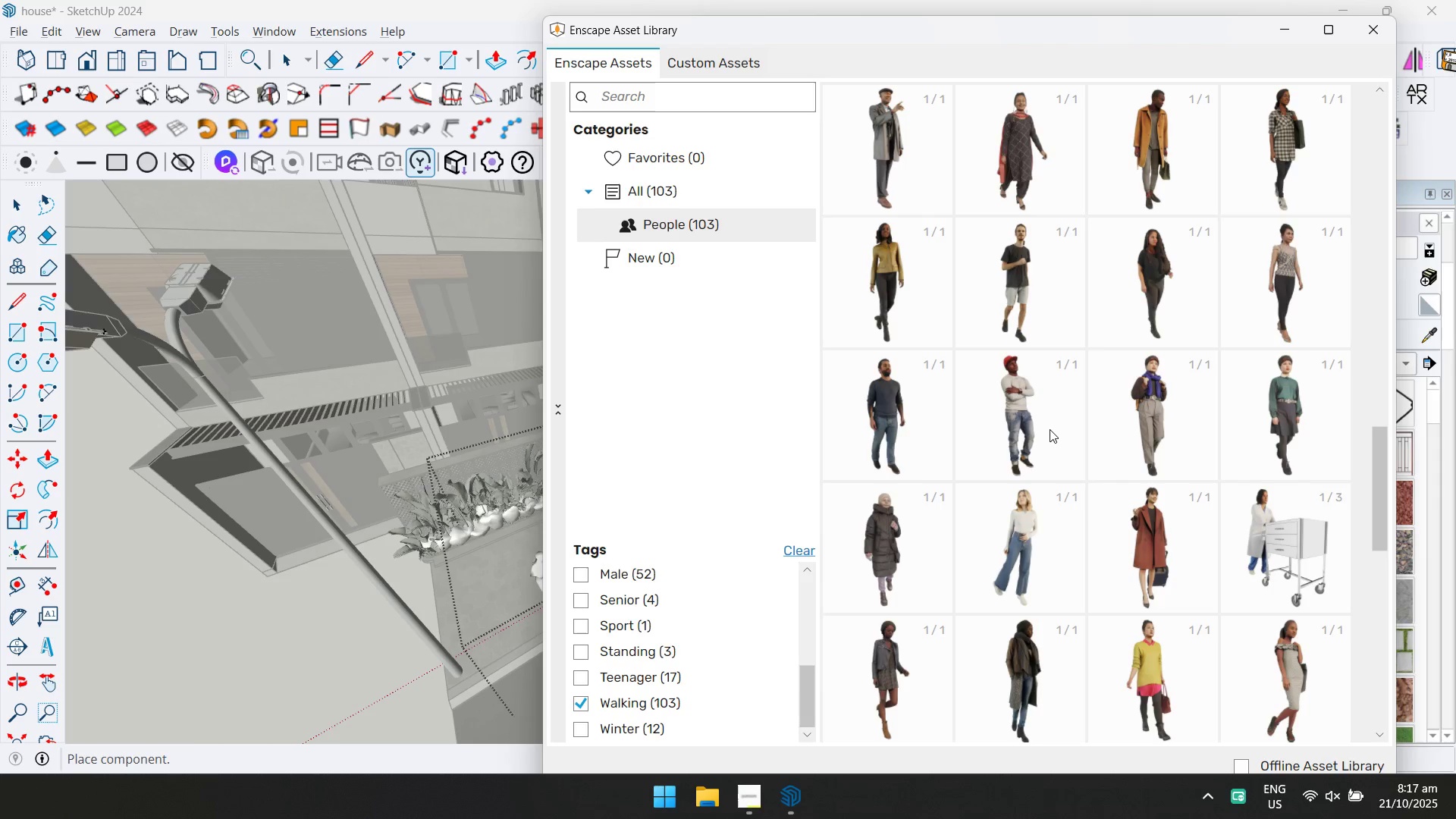 
scroll: coordinate [1040, 475], scroll_direction: down, amount: 7.0
 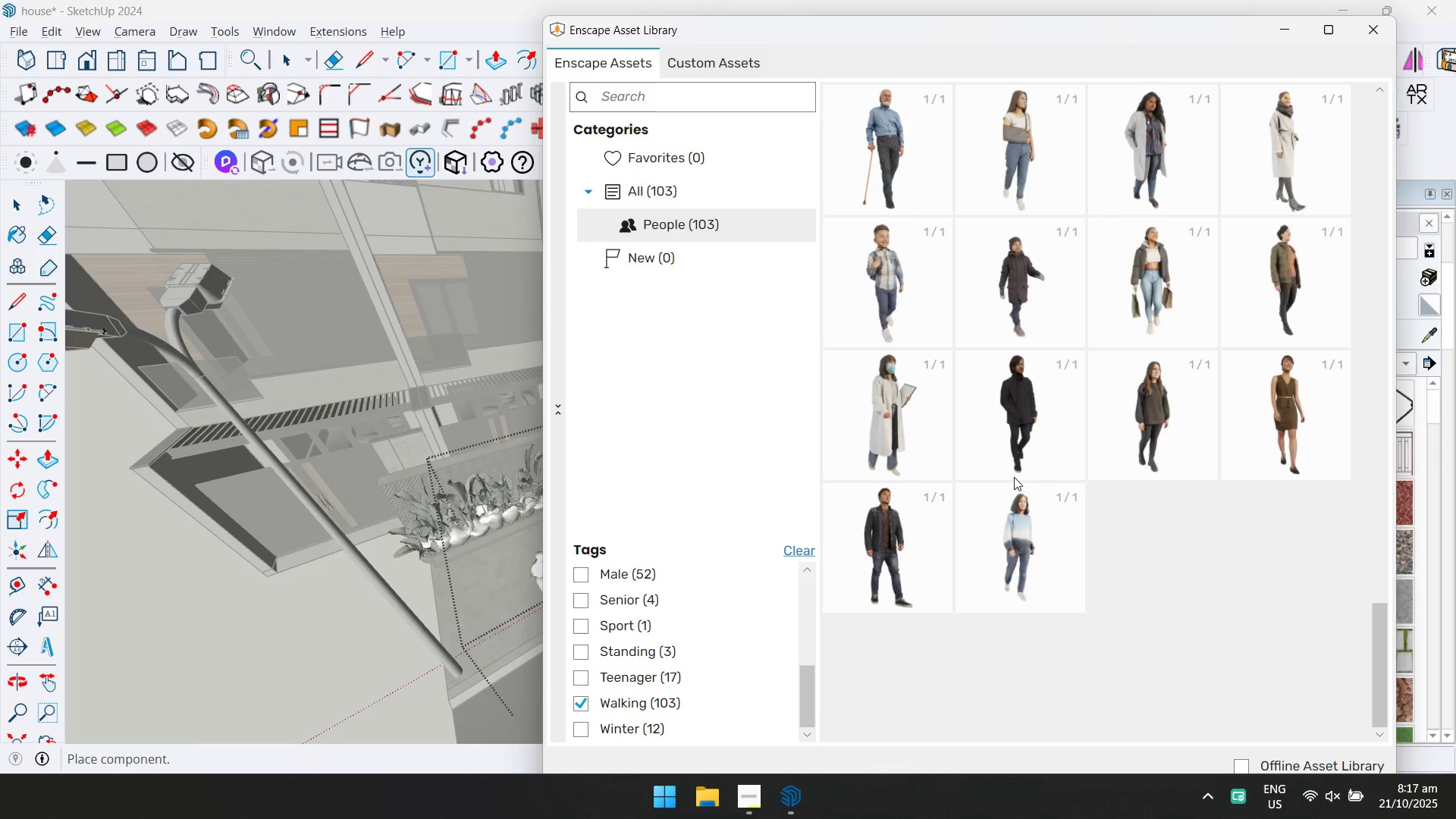 
scroll: coordinate [1178, 426], scroll_direction: up, amount: 16.0
 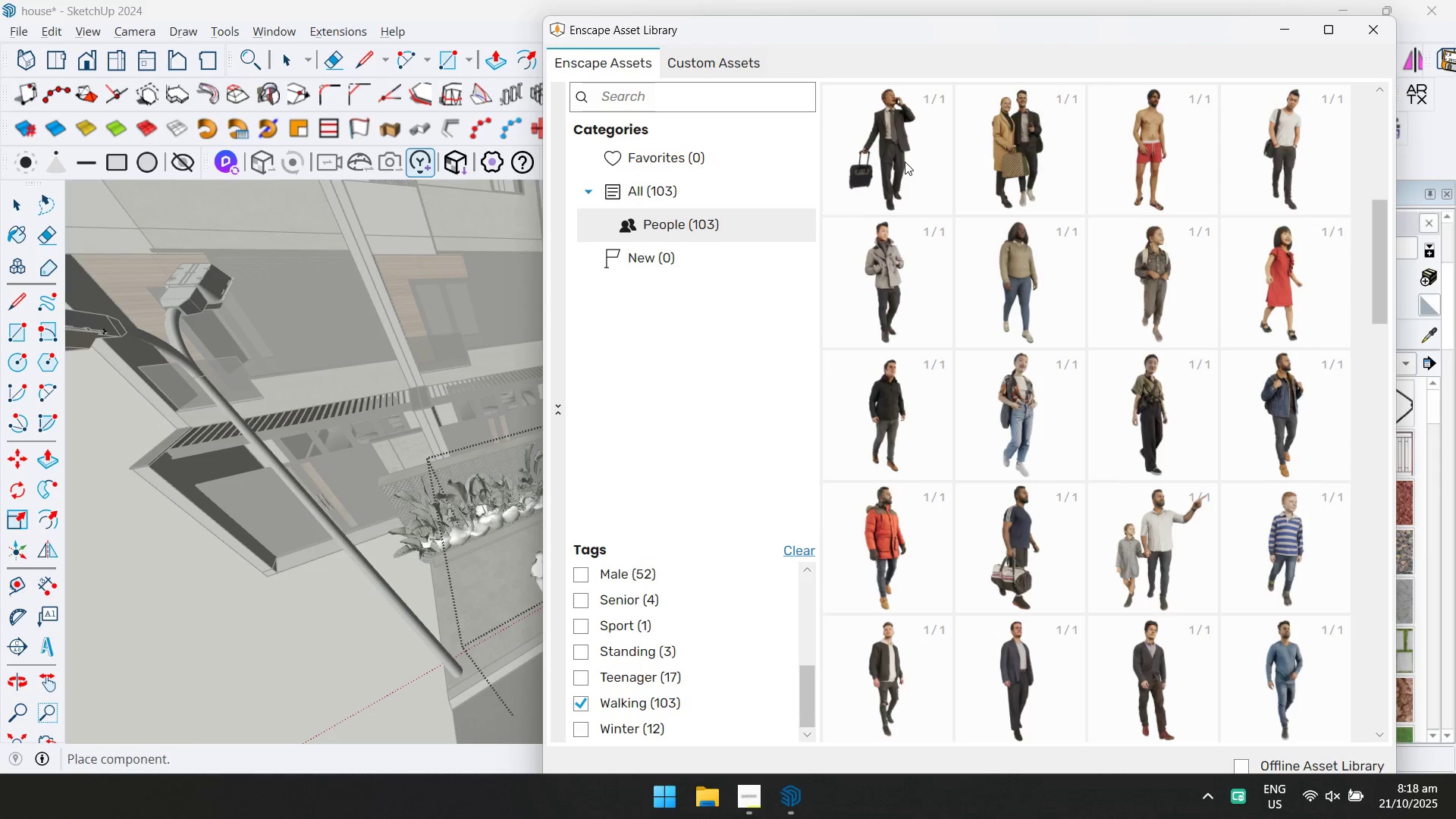 
double_click([905, 162])
 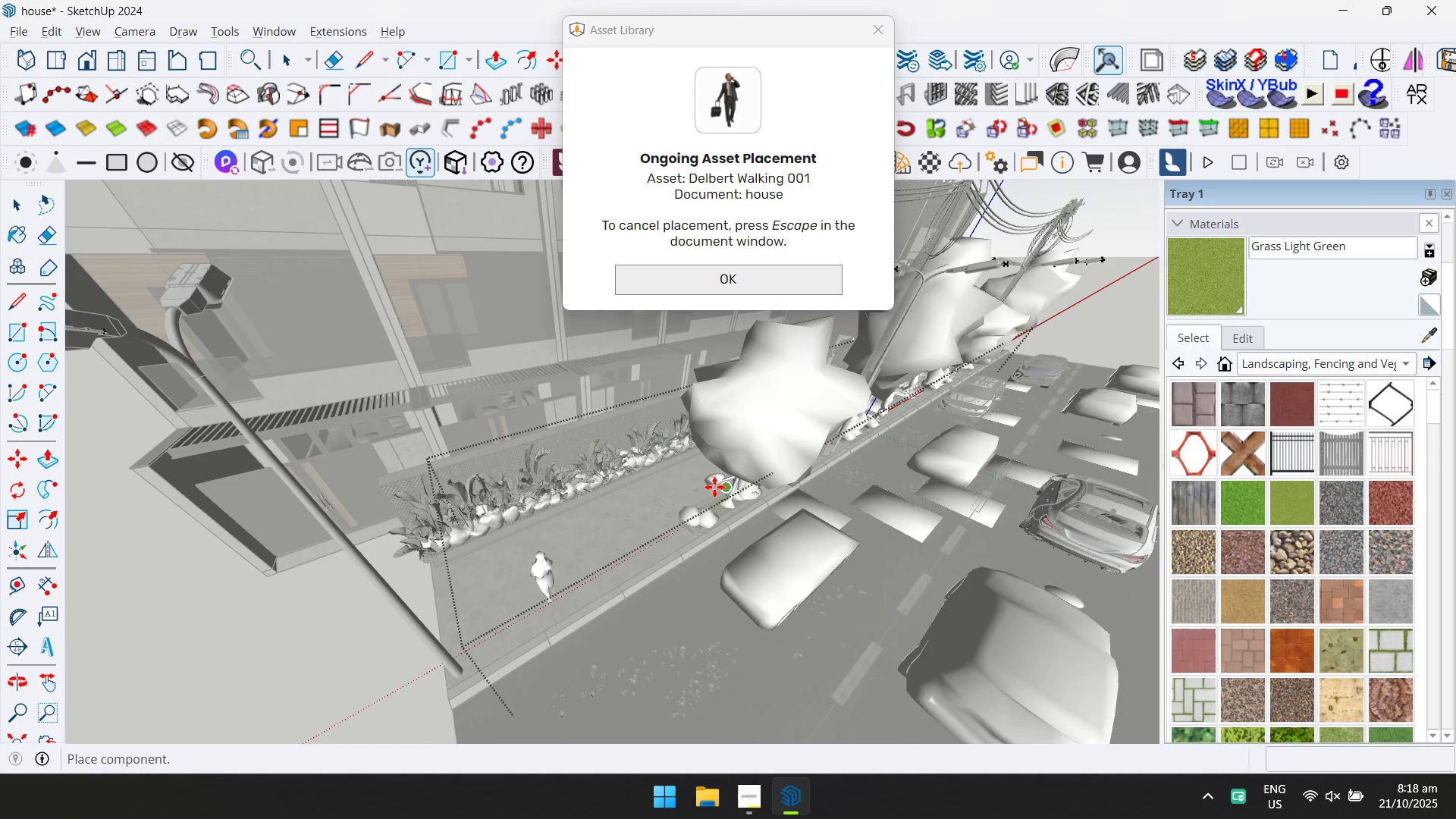 
scroll: coordinate [668, 507], scroll_direction: up, amount: 4.0
 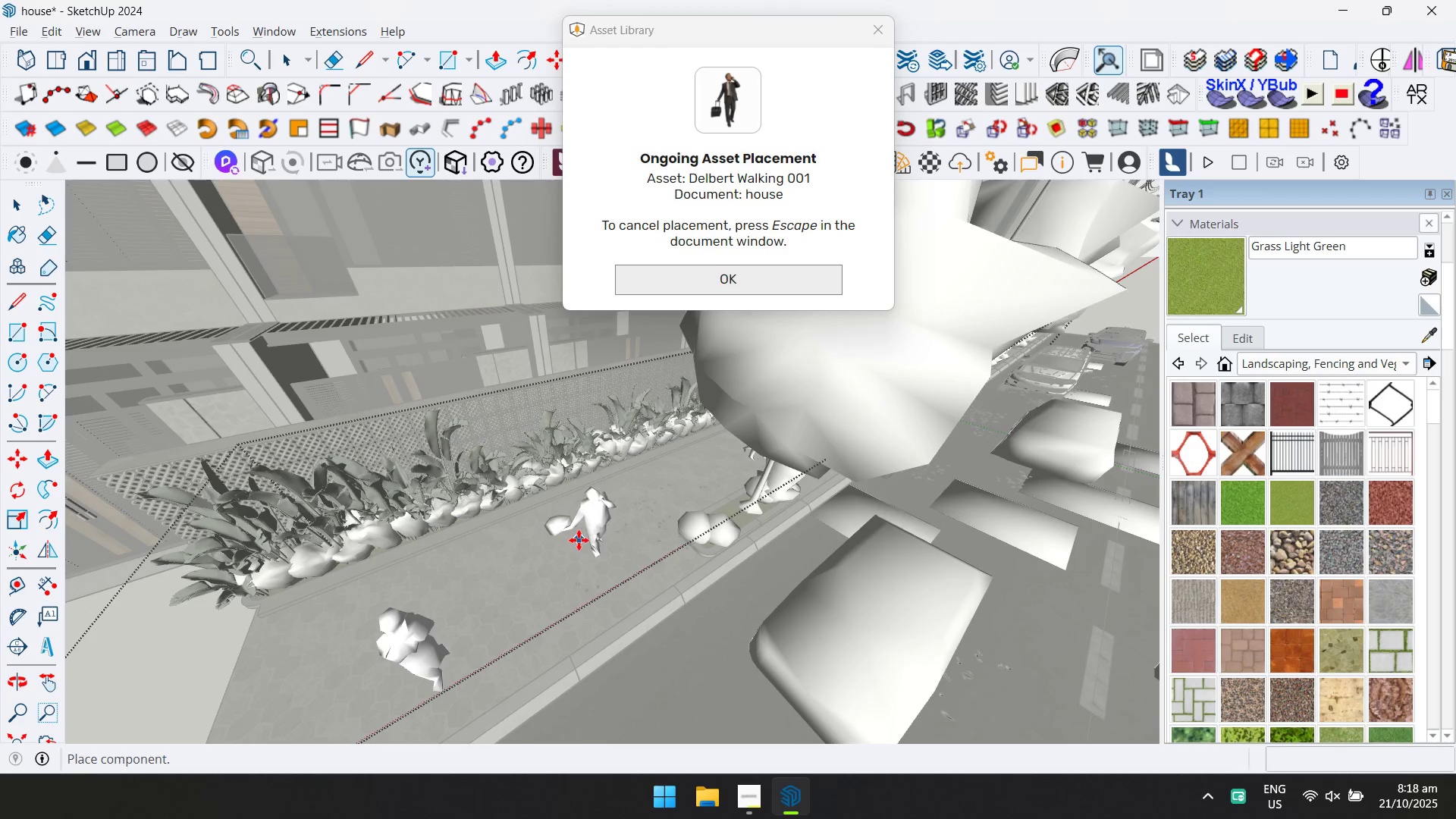 
left_click([579, 541])
 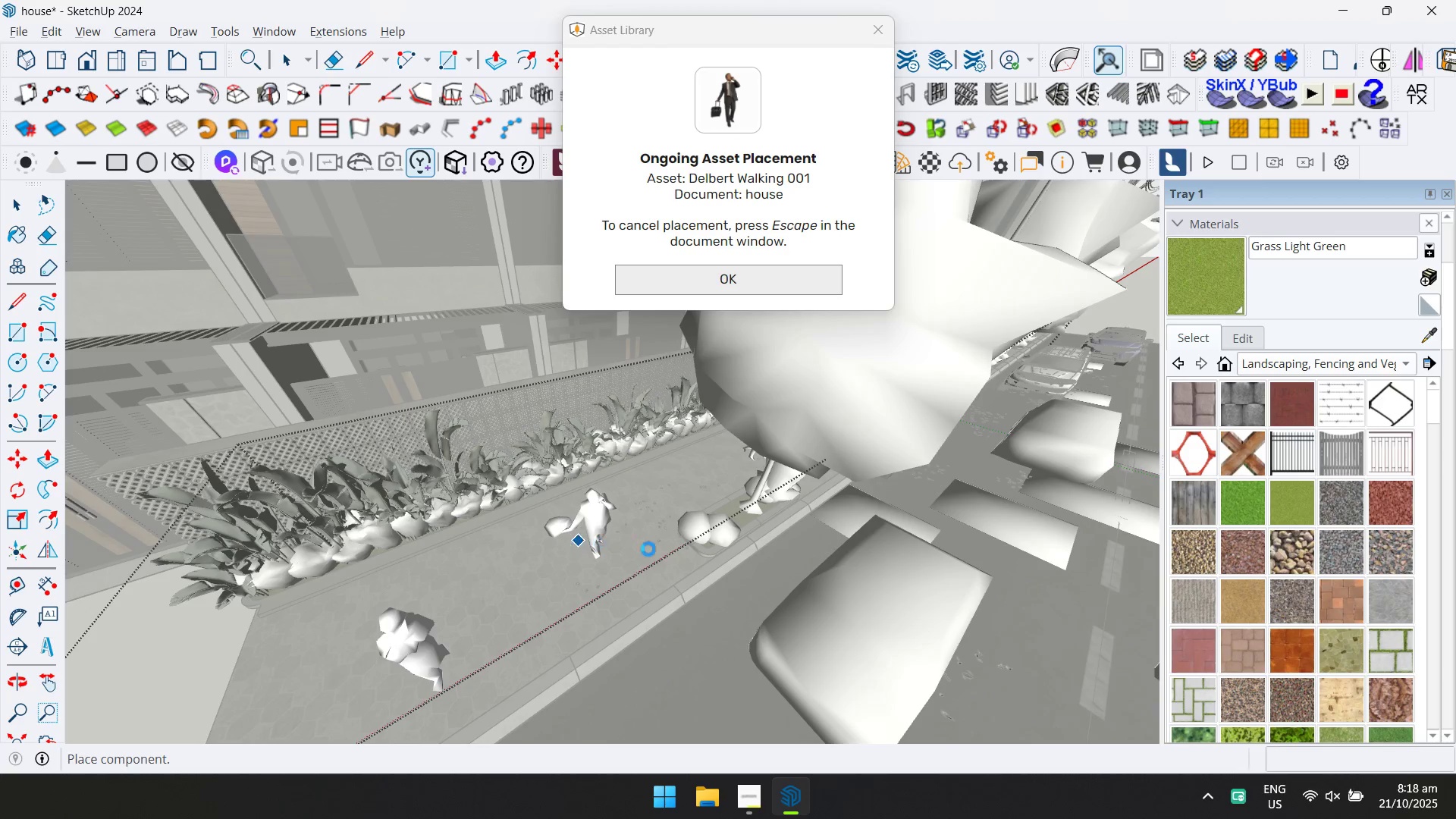 
scroll: coordinate [686, 532], scroll_direction: down, amount: 4.0
 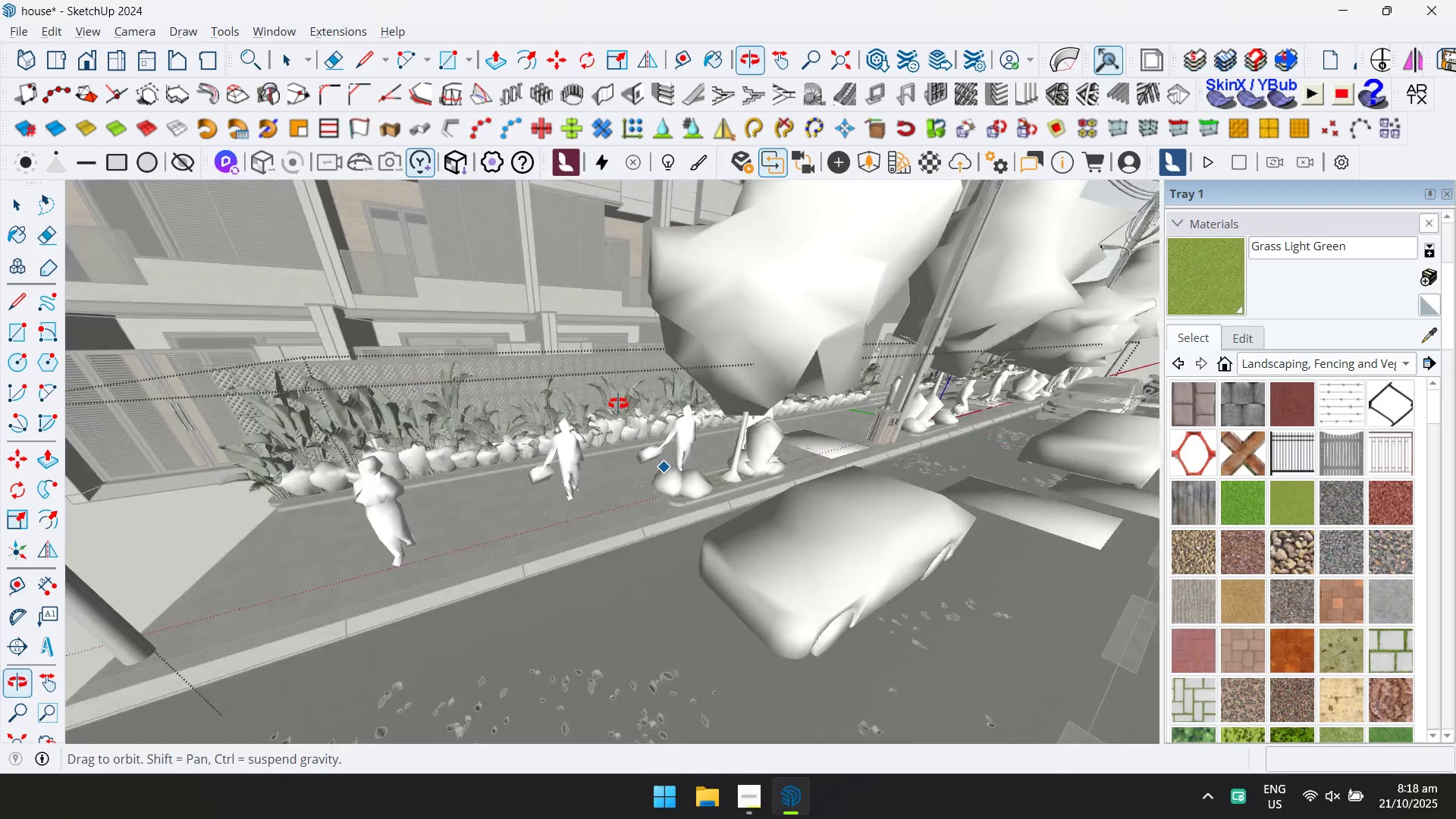 
hold_key(key=ShiftLeft, duration=0.65)
 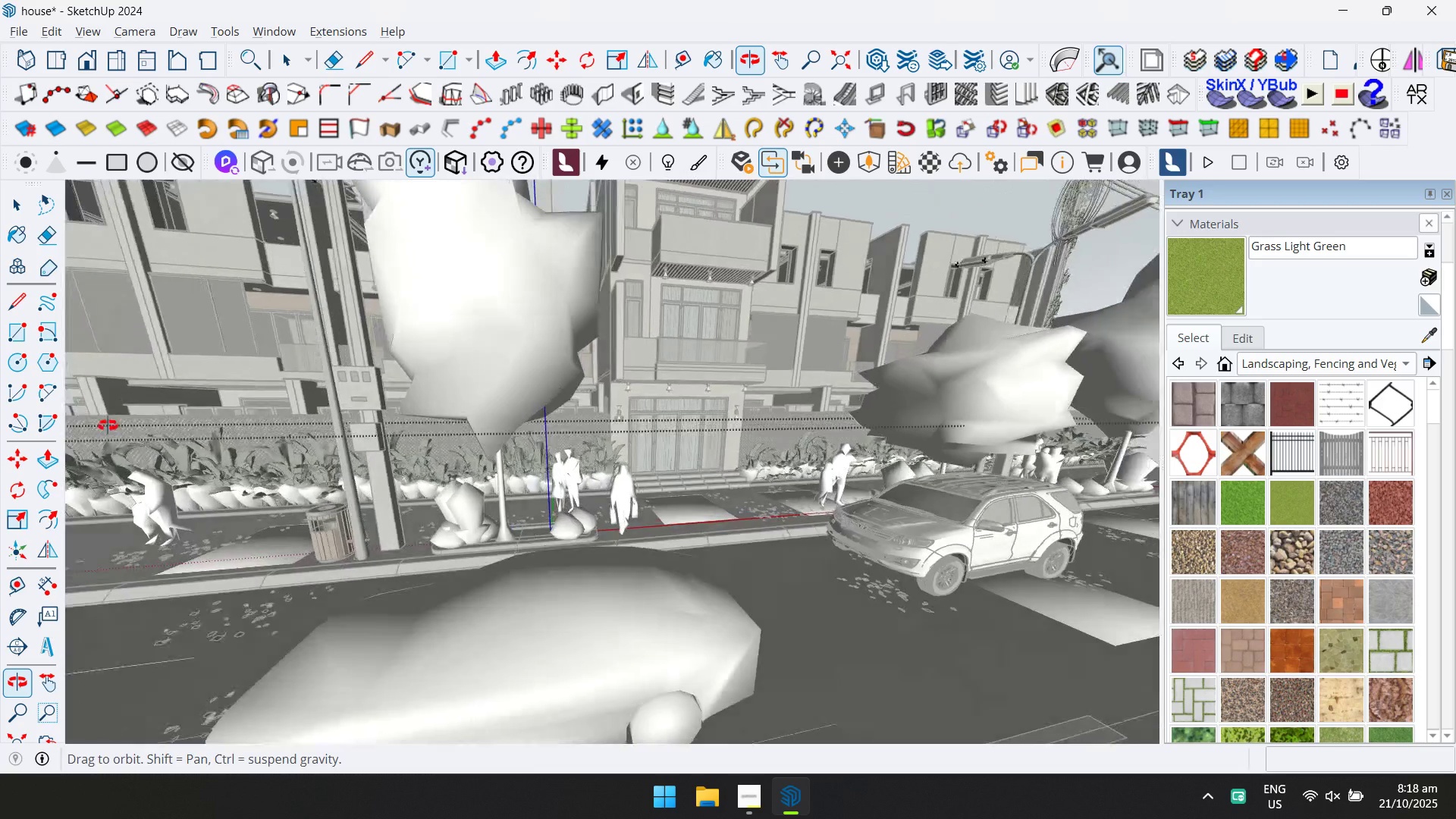 
hold_key(key=ShiftLeft, duration=0.51)
 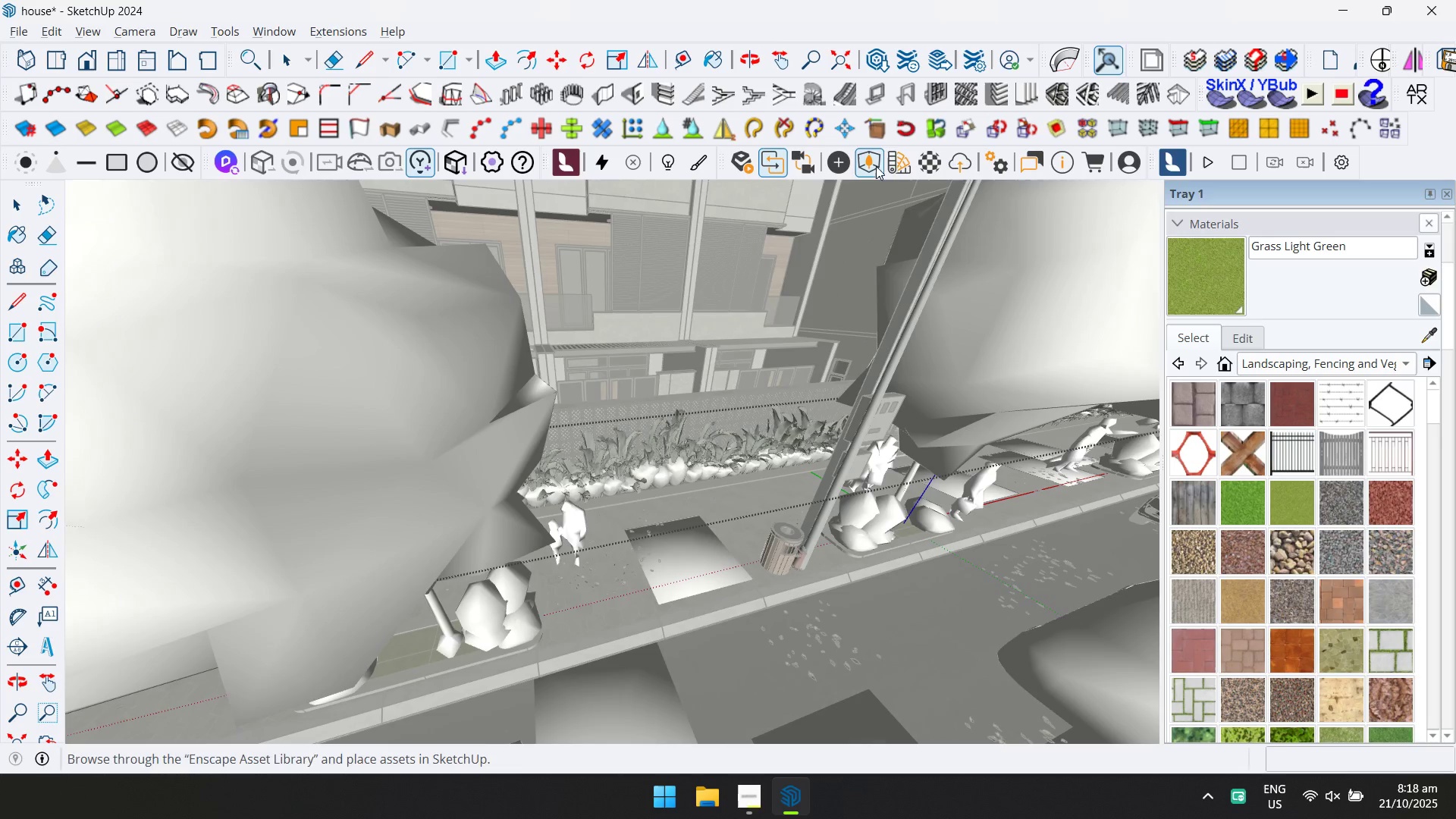 
left_click([883, 166])
 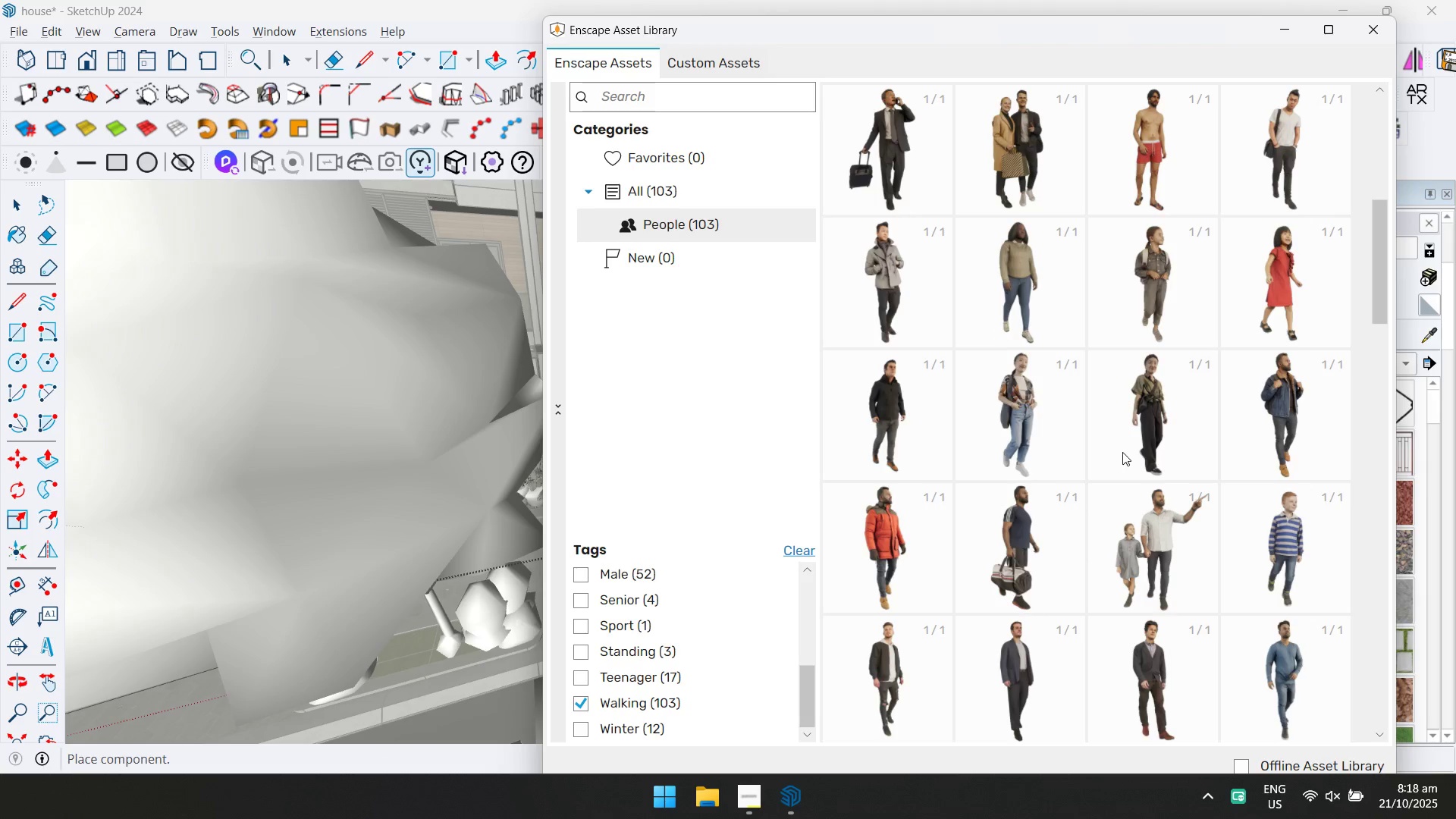 
scroll: coordinate [1185, 553], scroll_direction: down, amount: 10.0
 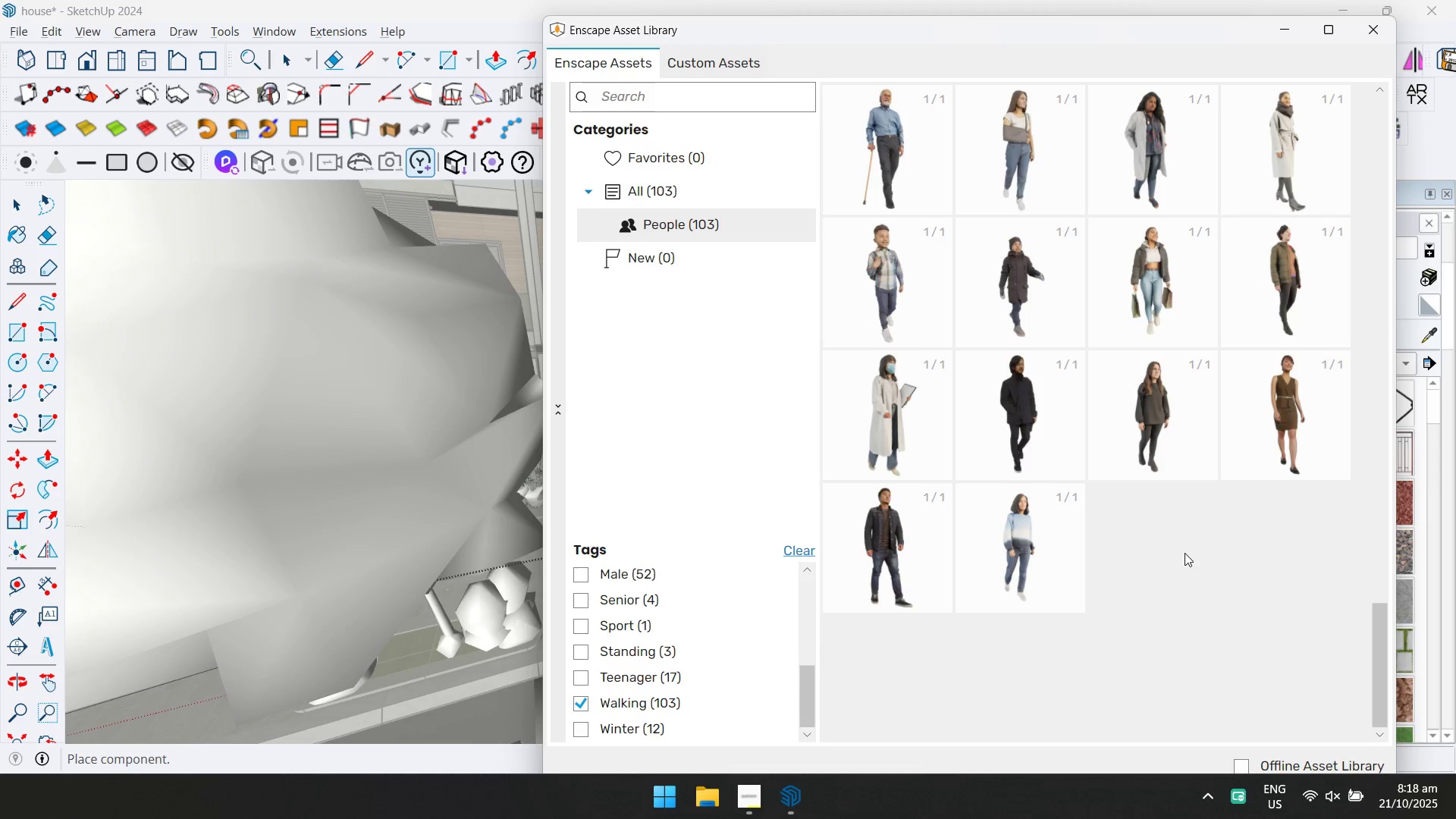 
scroll: coordinate [1244, 445], scroll_direction: up, amount: 1.0
 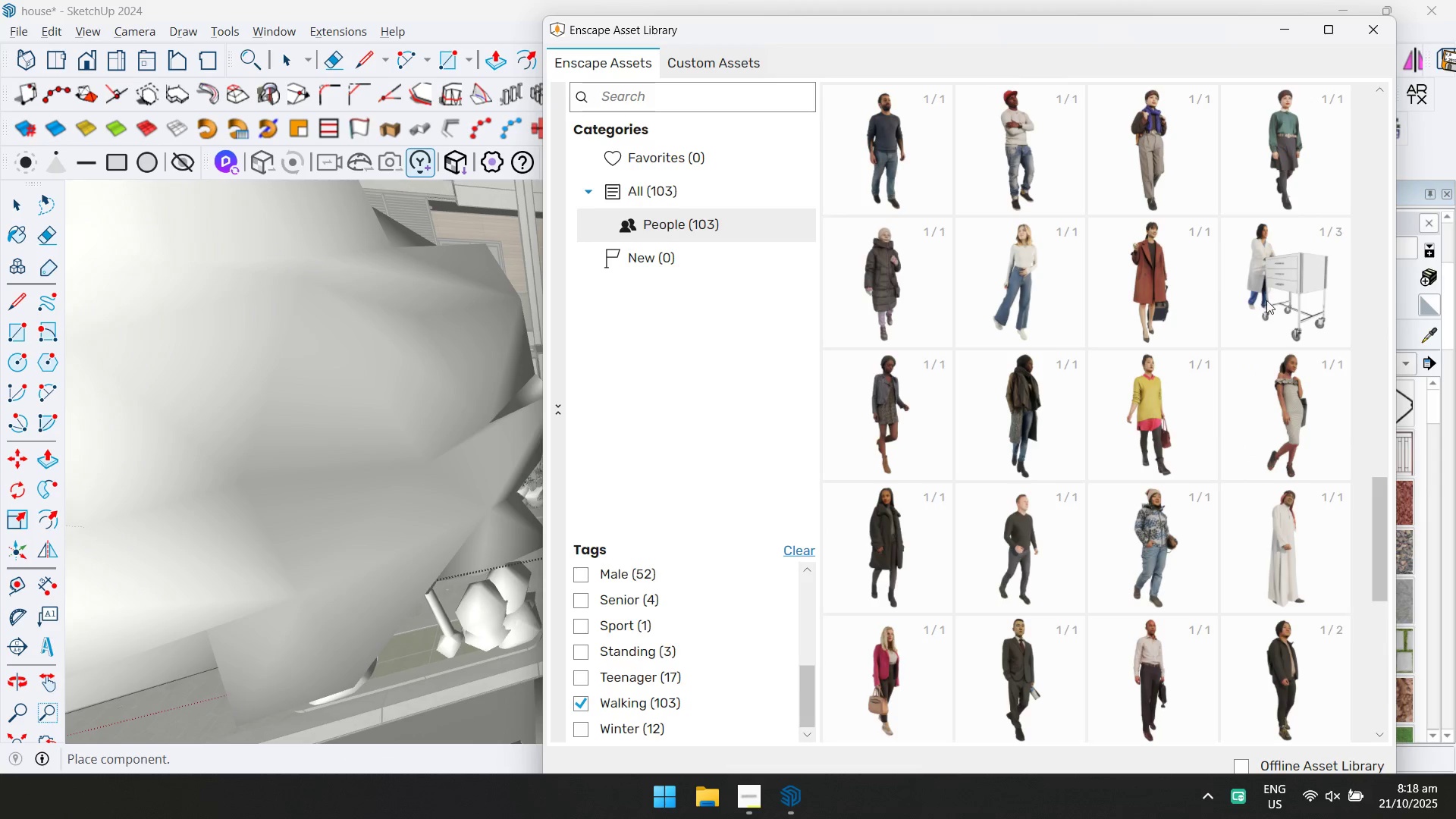 
double_click([1274, 290])